 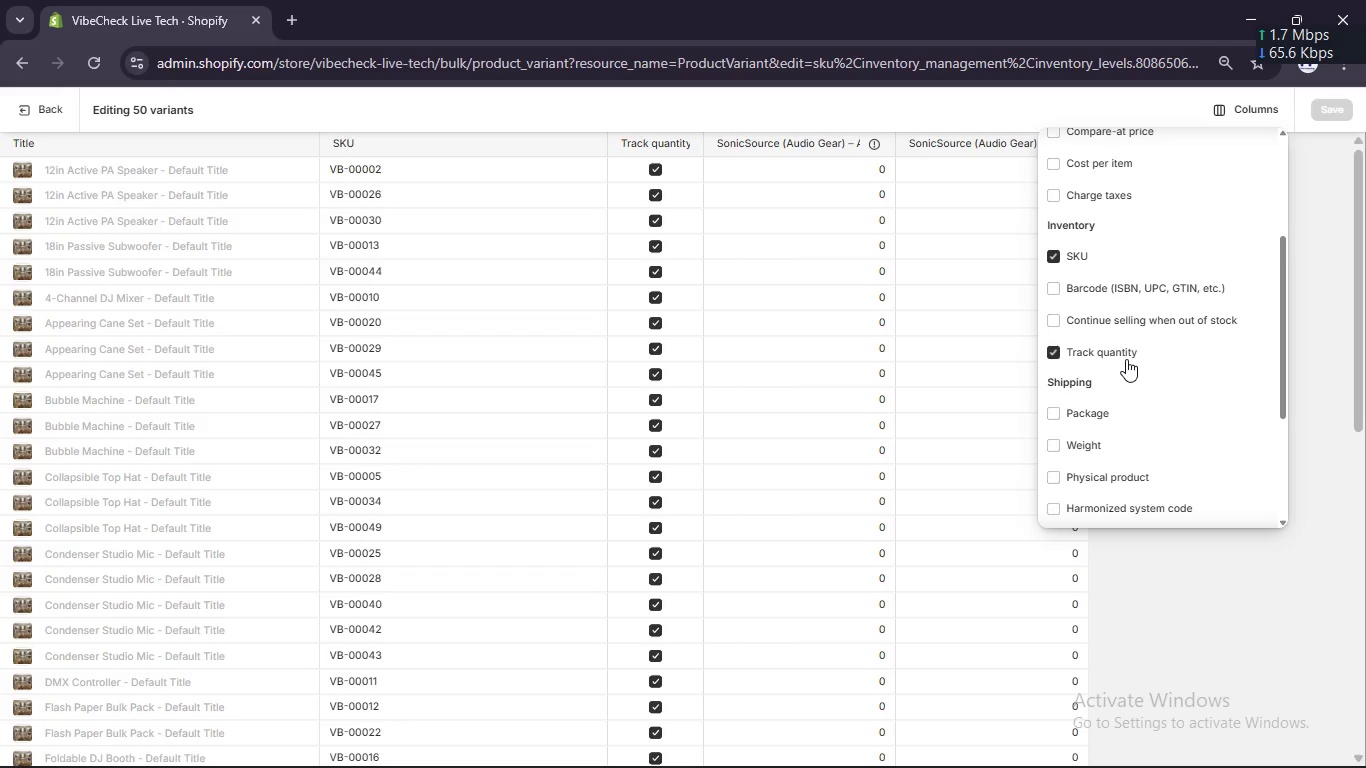 
left_click([663, 115])
 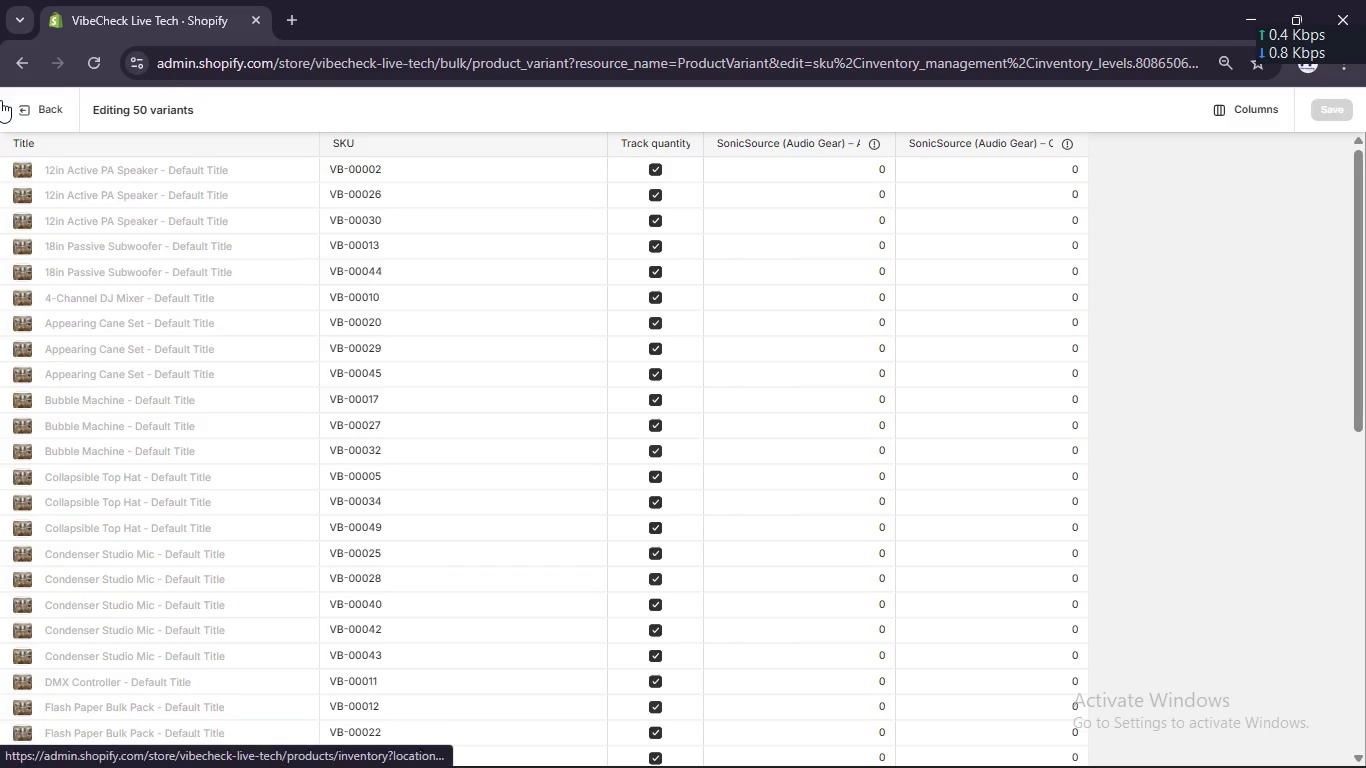 
left_click([17, 104])
 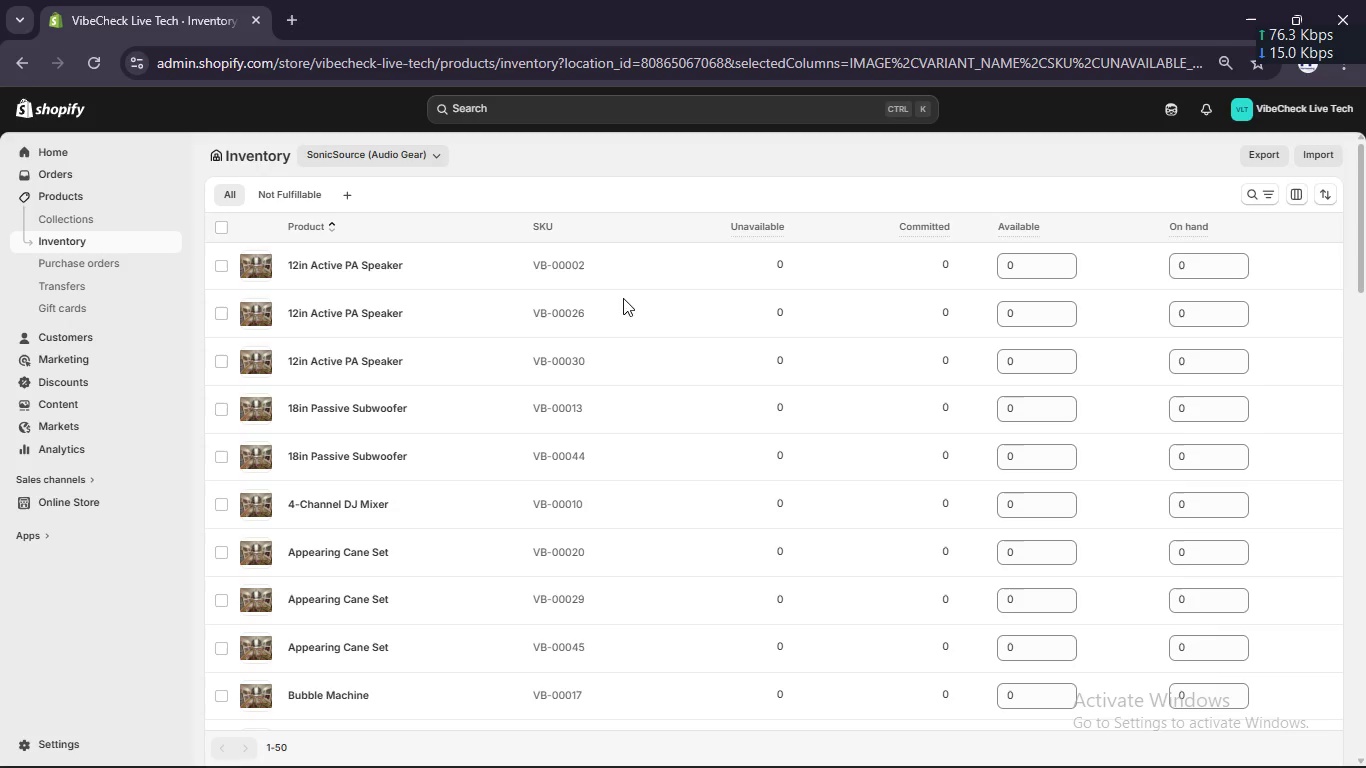 
scroll: coordinate [846, 332], scroll_direction: down, amount: 1.0
 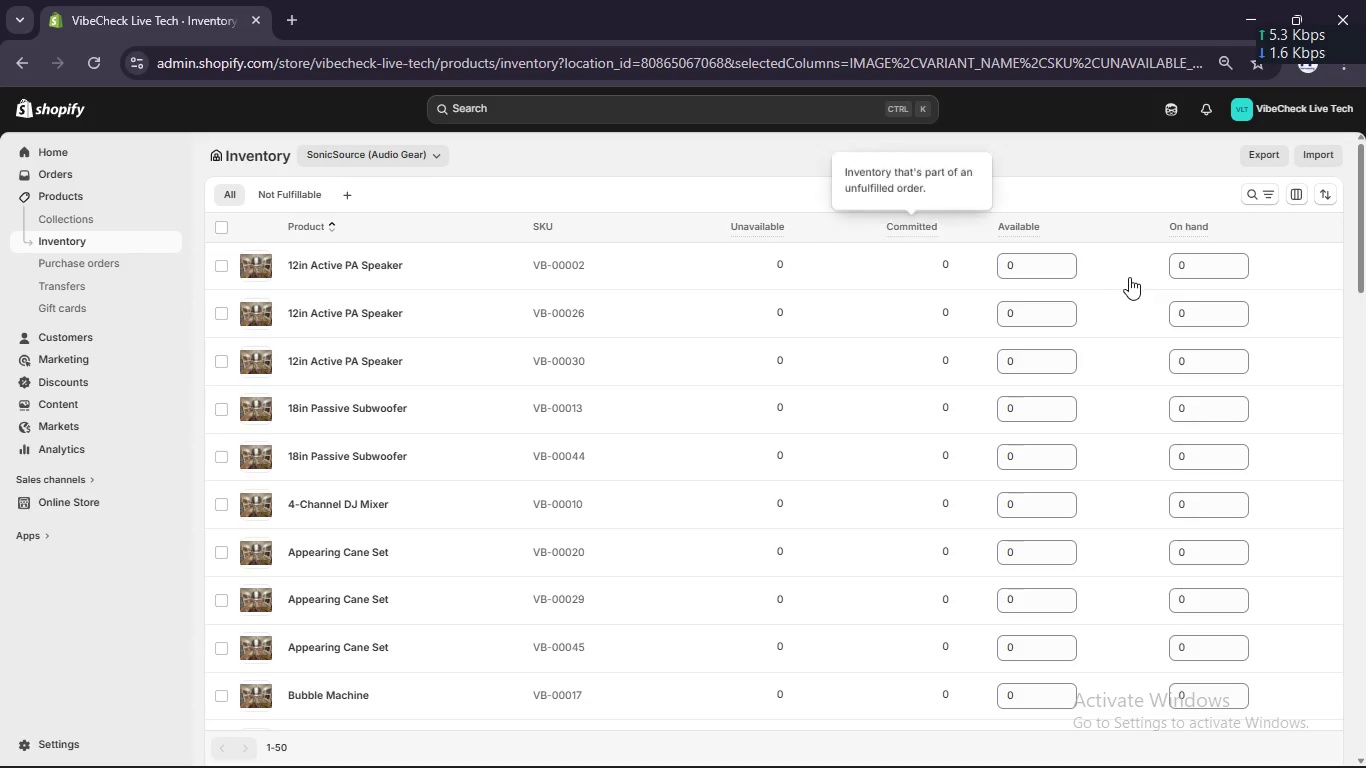 
left_click([1040, 273])
 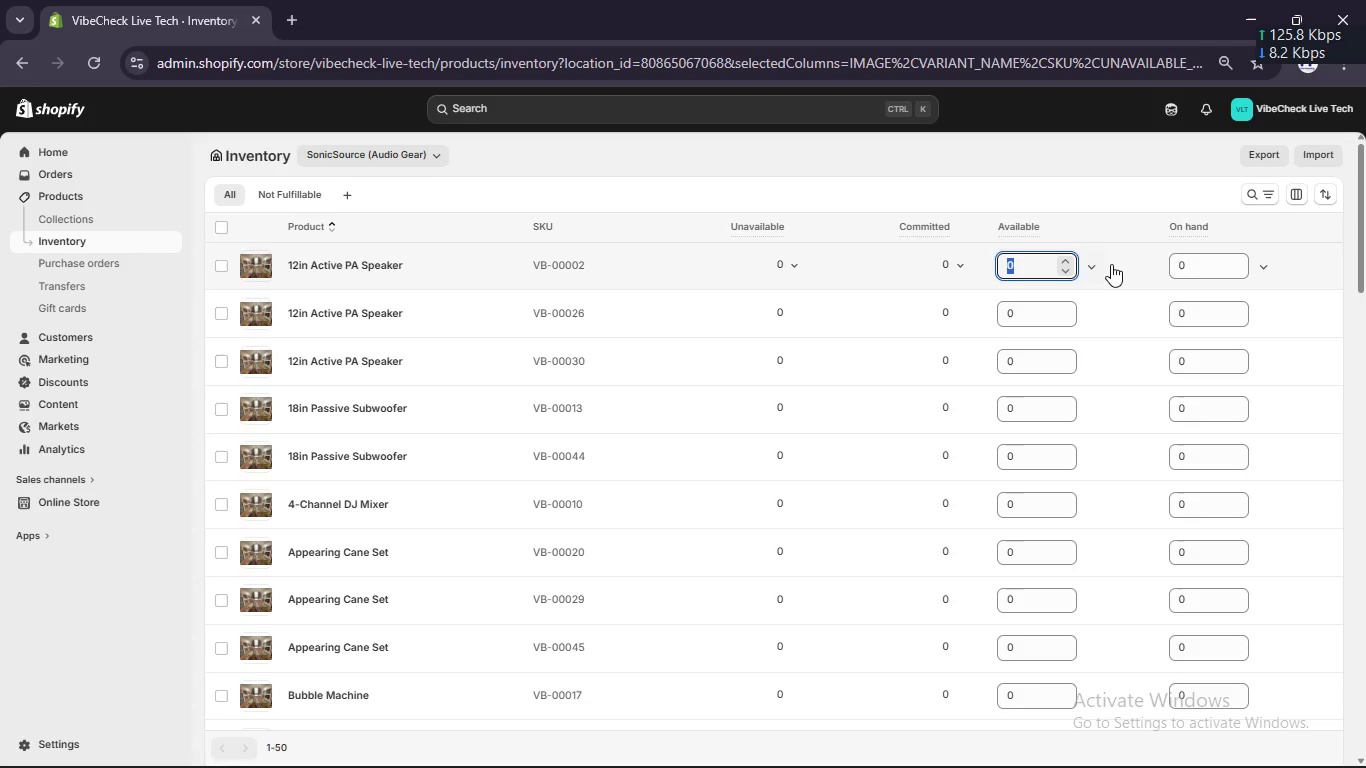 
left_click([1088, 270])
 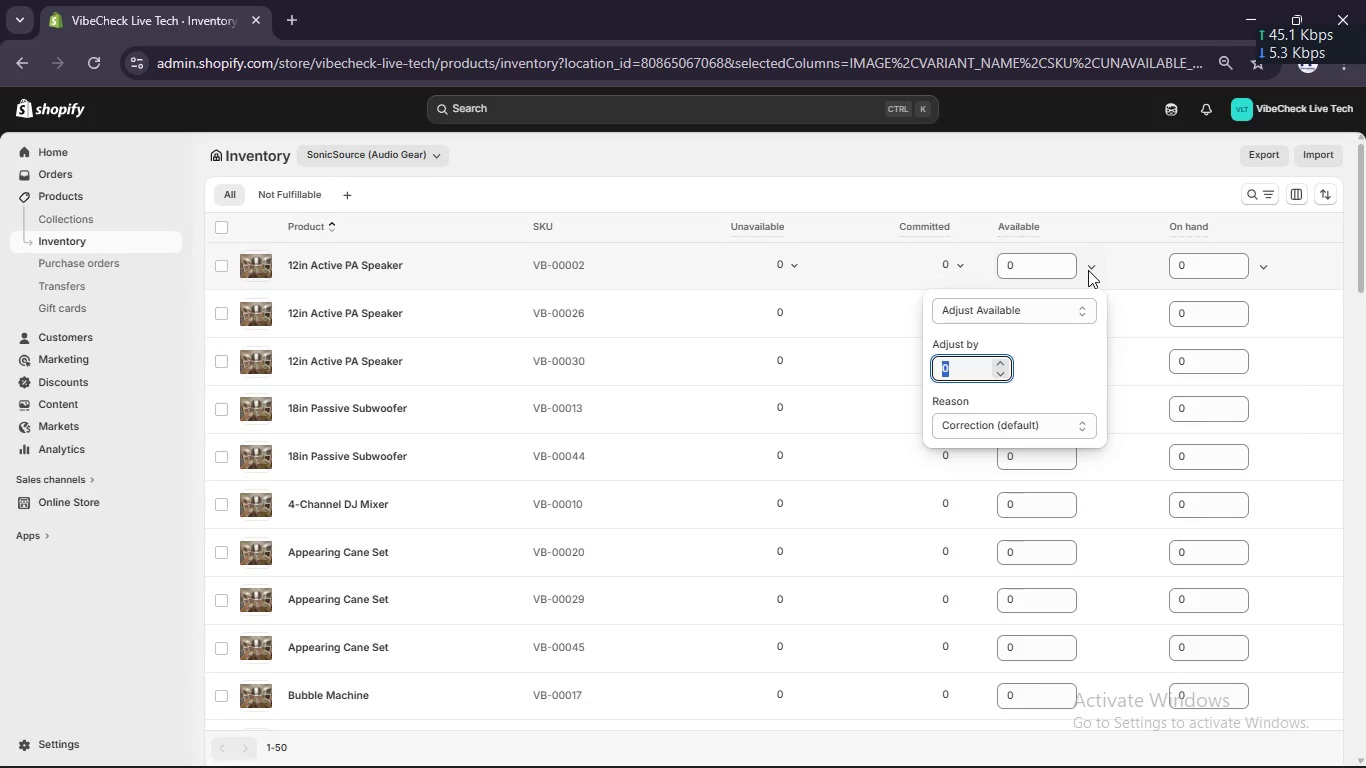 
left_click([1088, 270])
 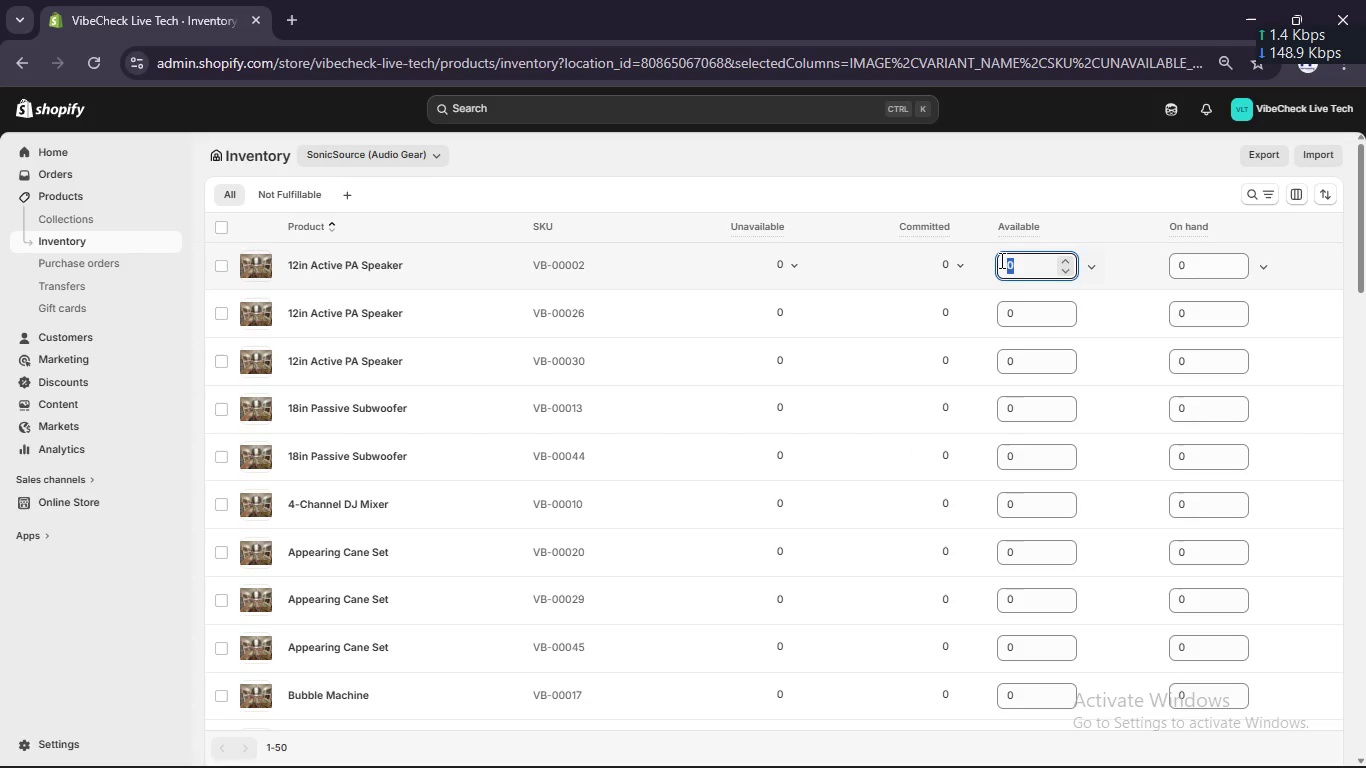 
key(Numpad1)
 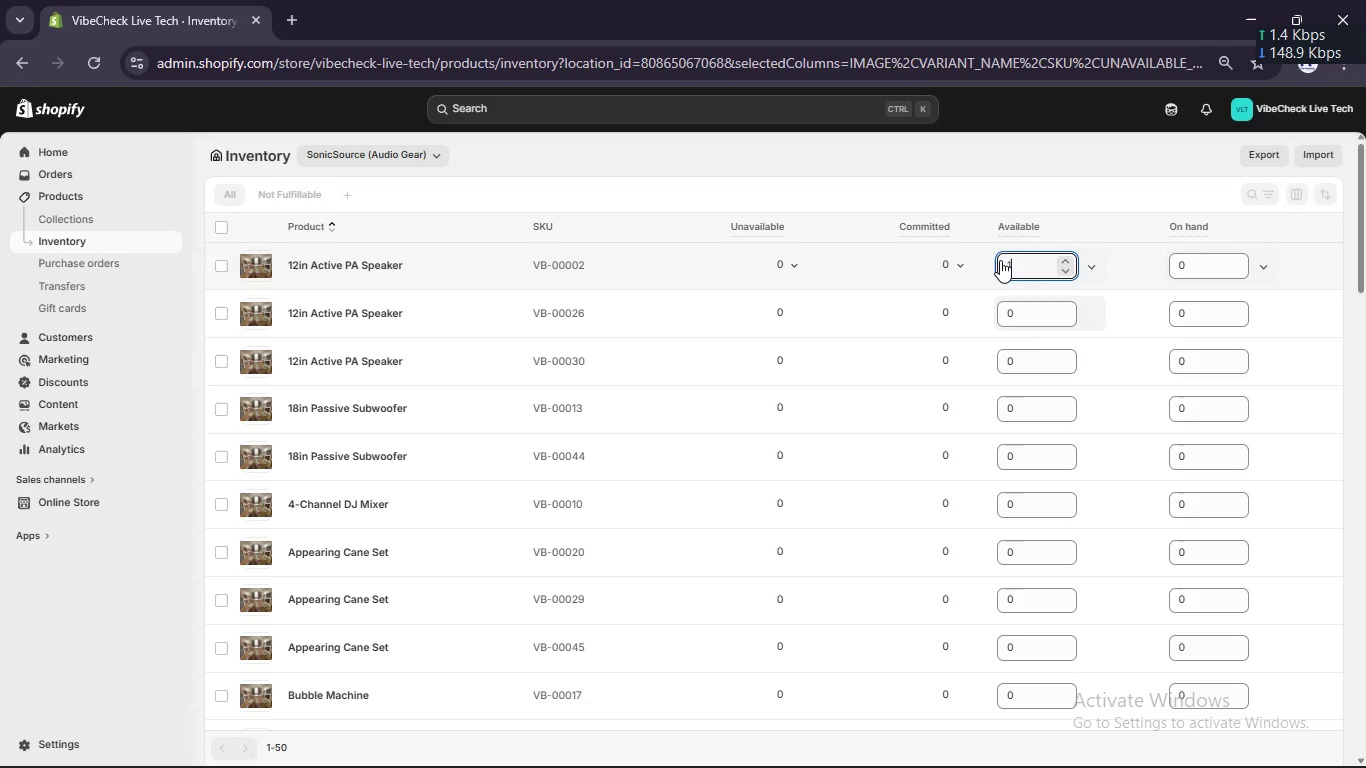 
key(Numpad0)
 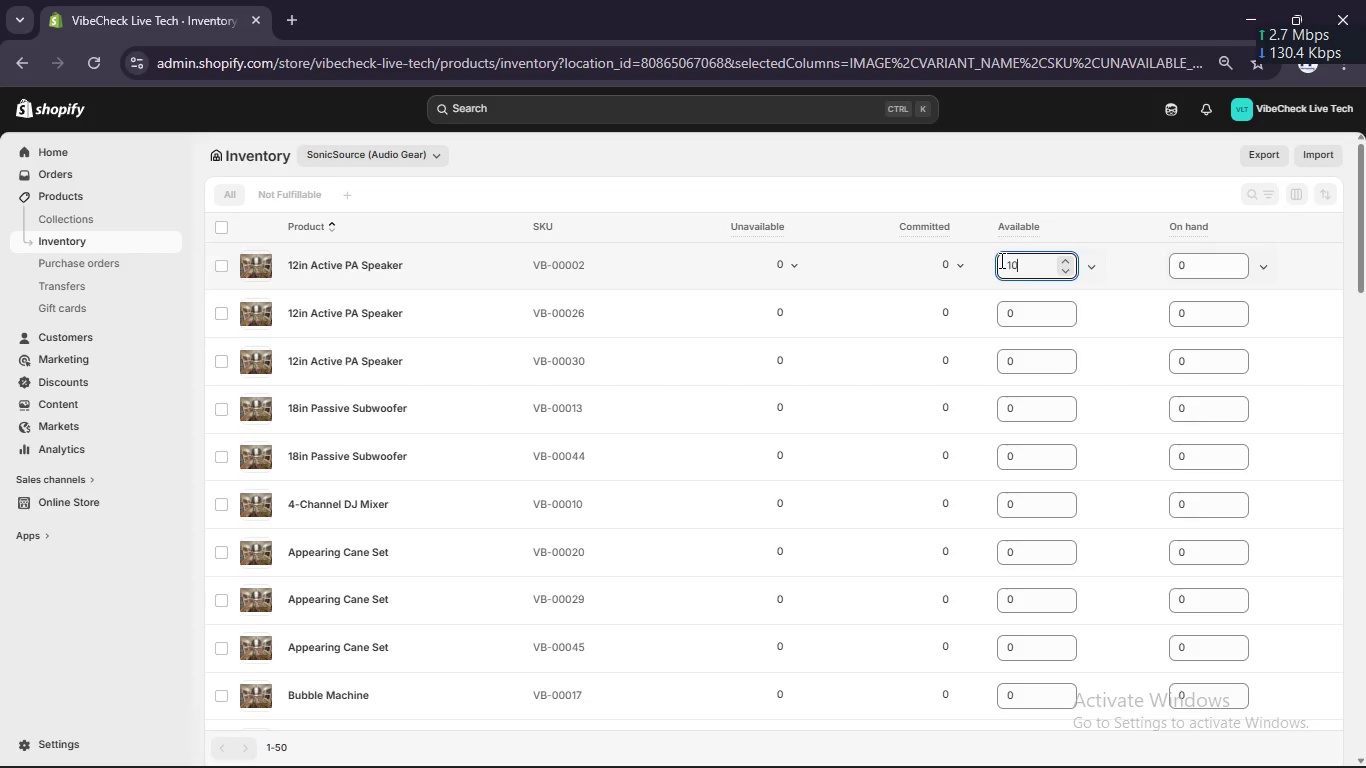 
key(Numpad0)
 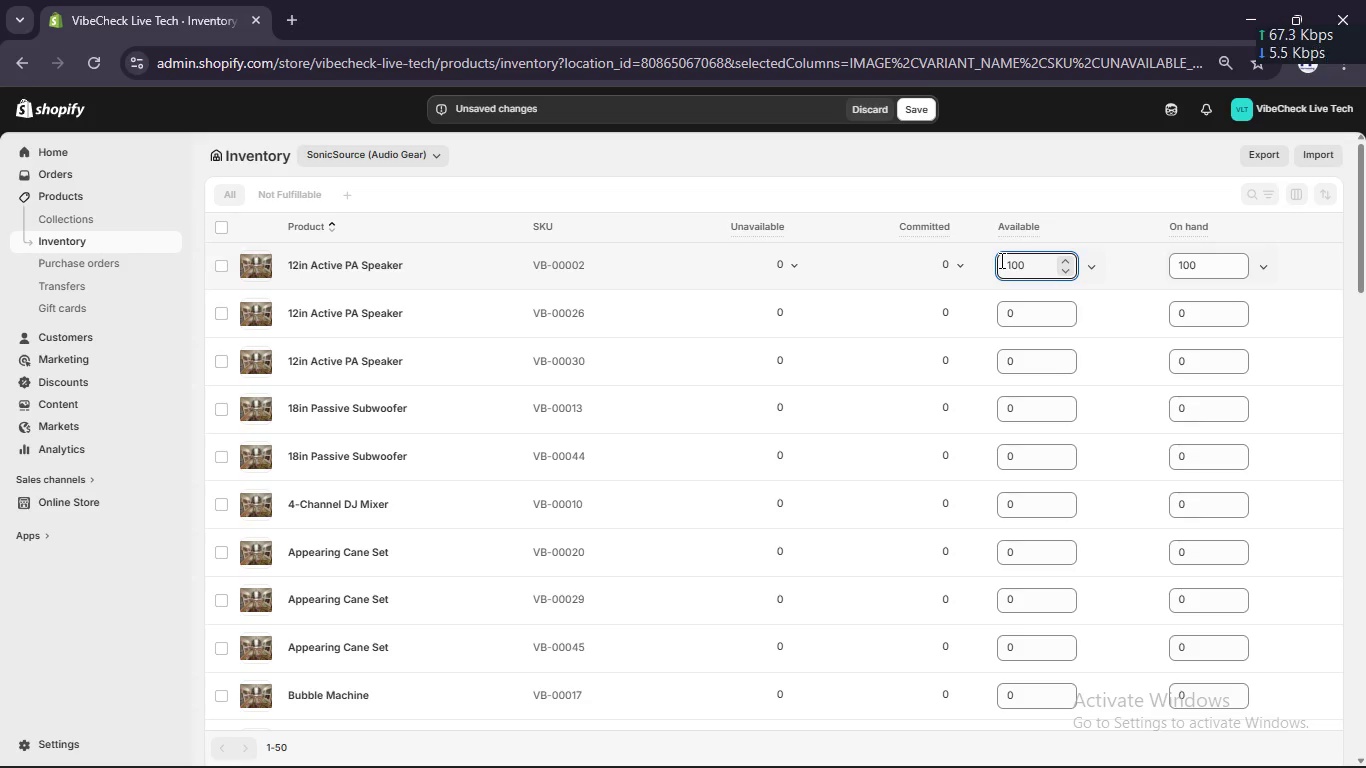 
left_click_drag(start_coordinate=[1000, 260], to_coordinate=[1017, 261])
 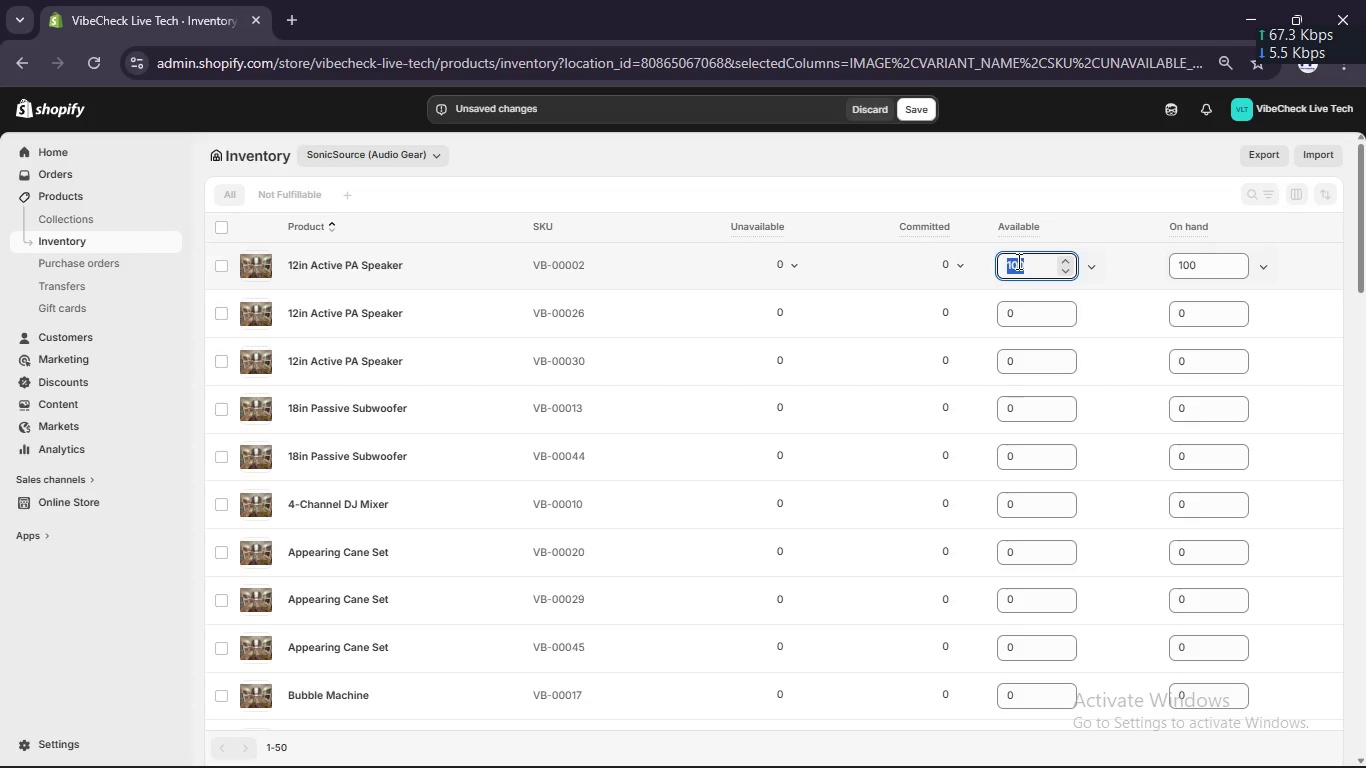 
double_click([1017, 261])
 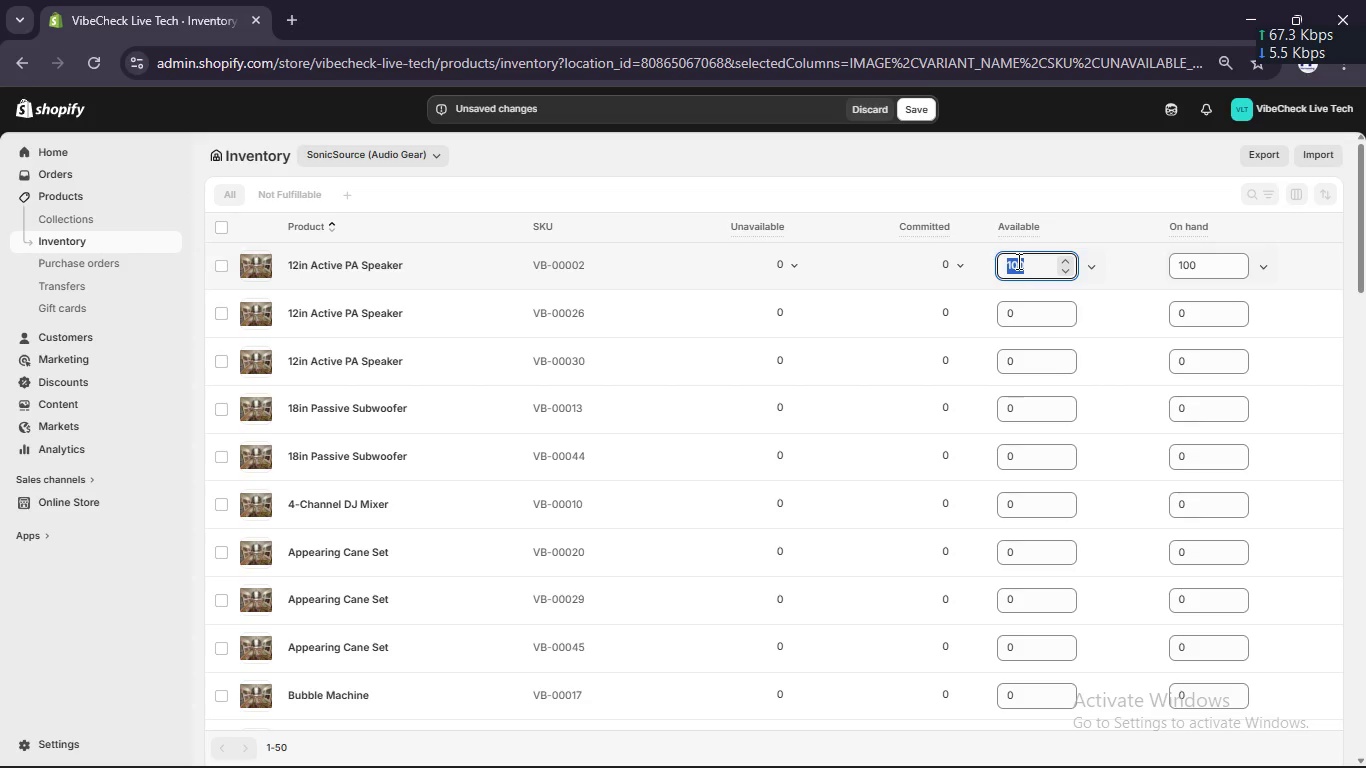 
key(Control+C)
 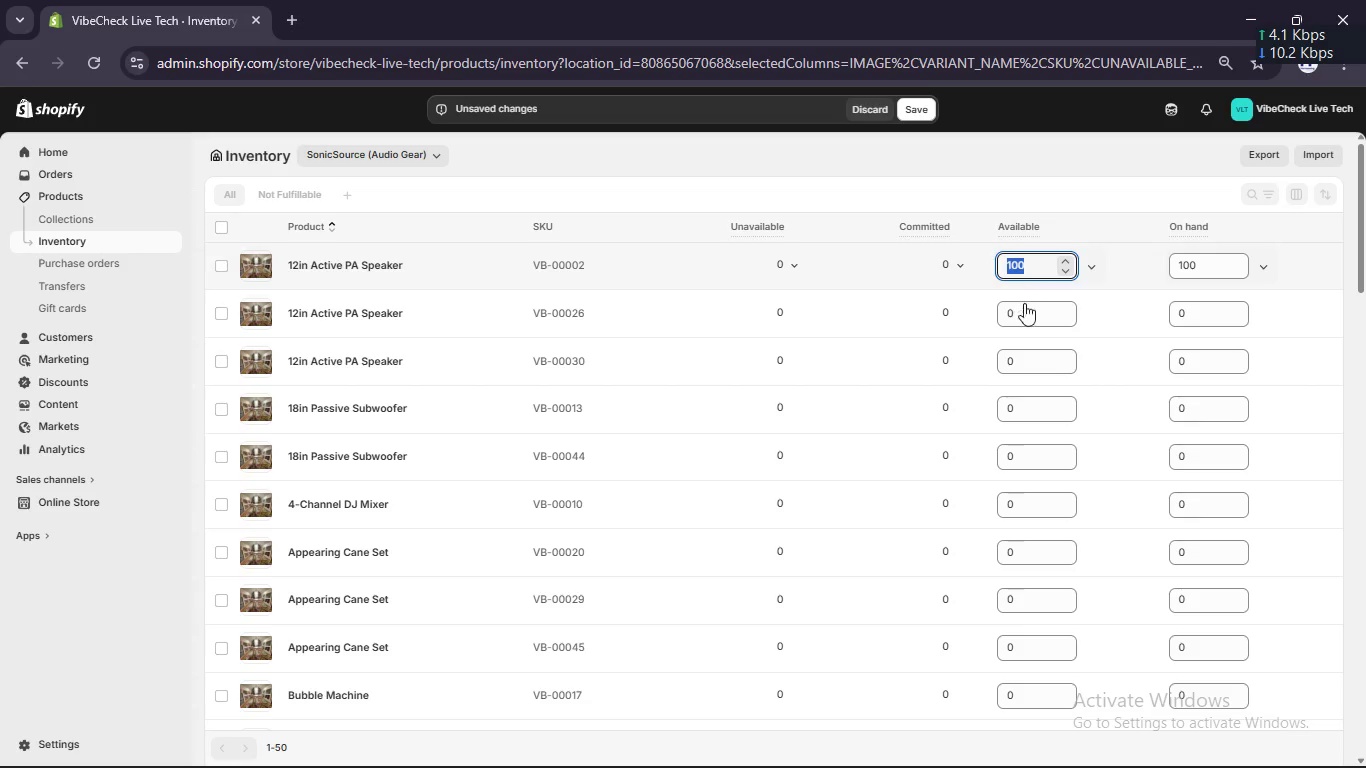 
left_click([1025, 308])
 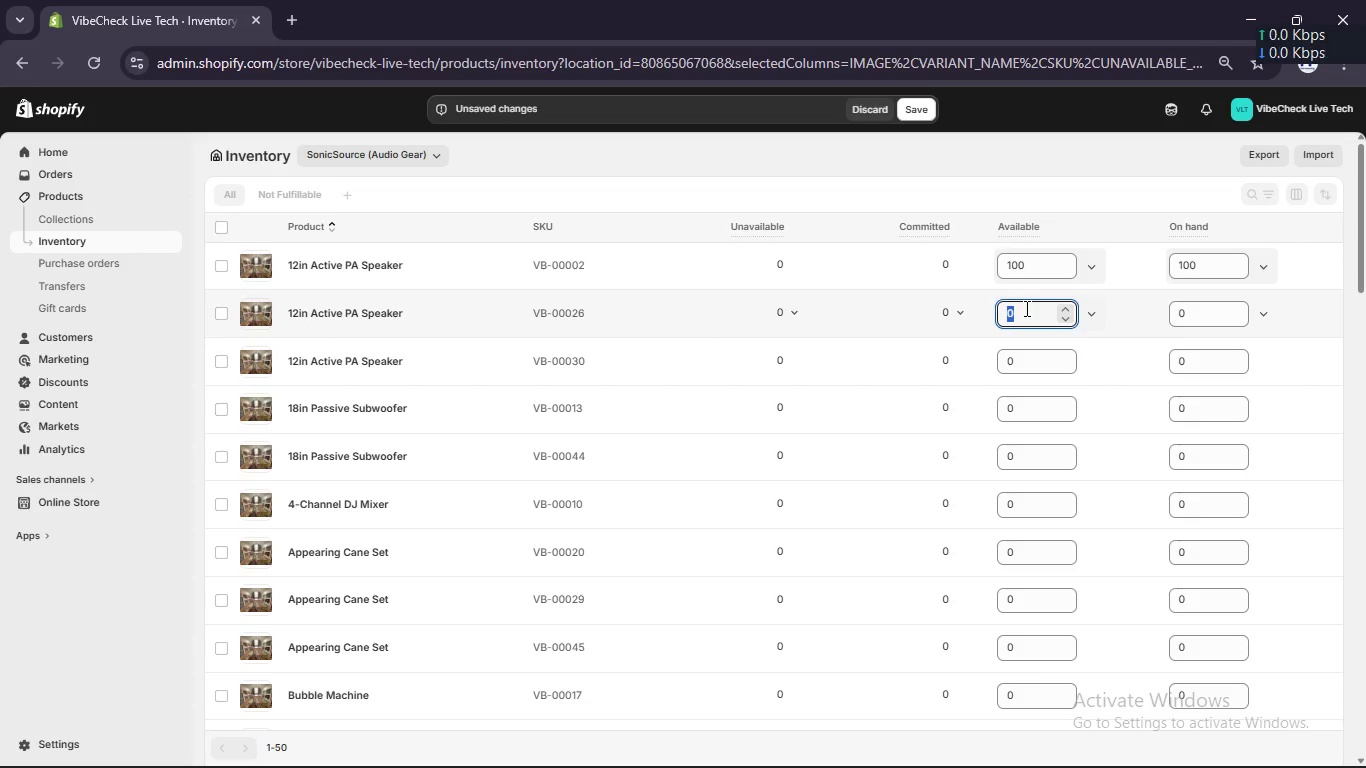 
key(Control+V)
 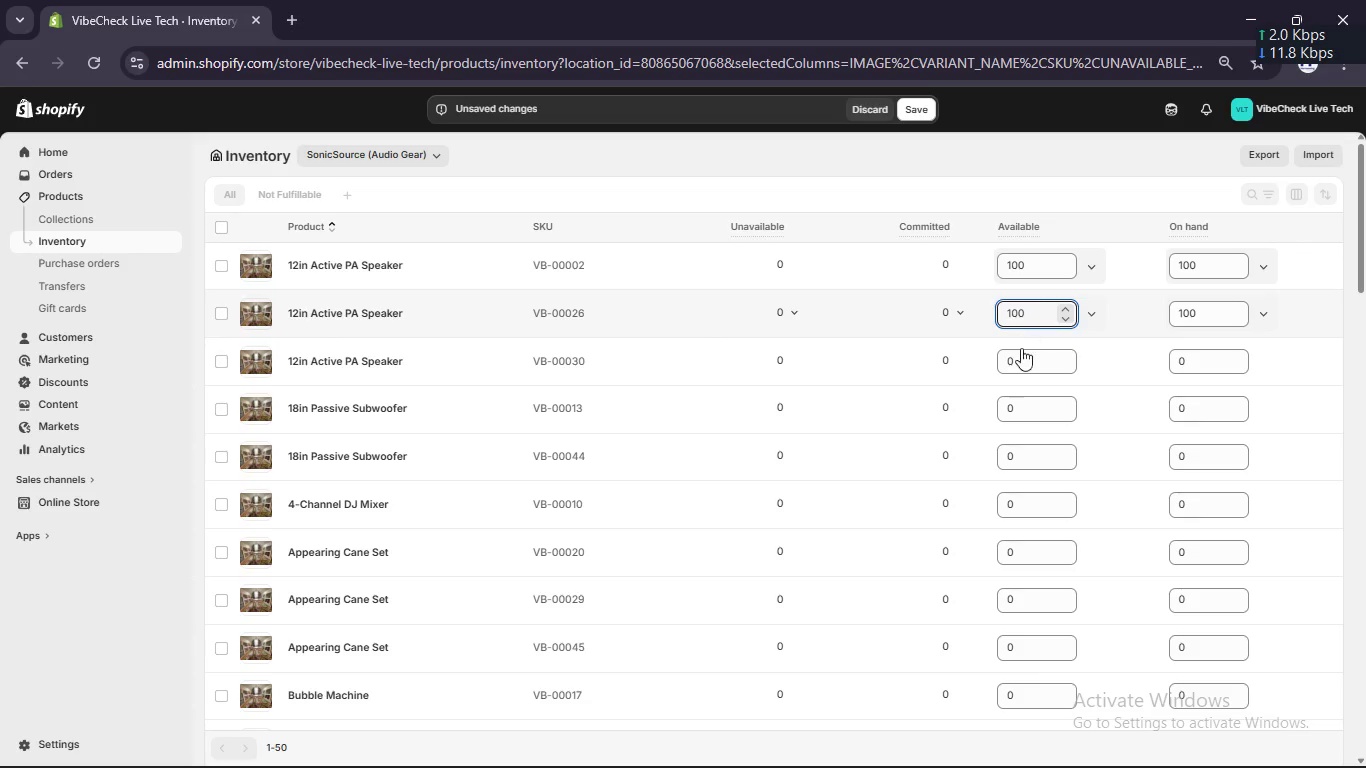 
left_click([1021, 355])
 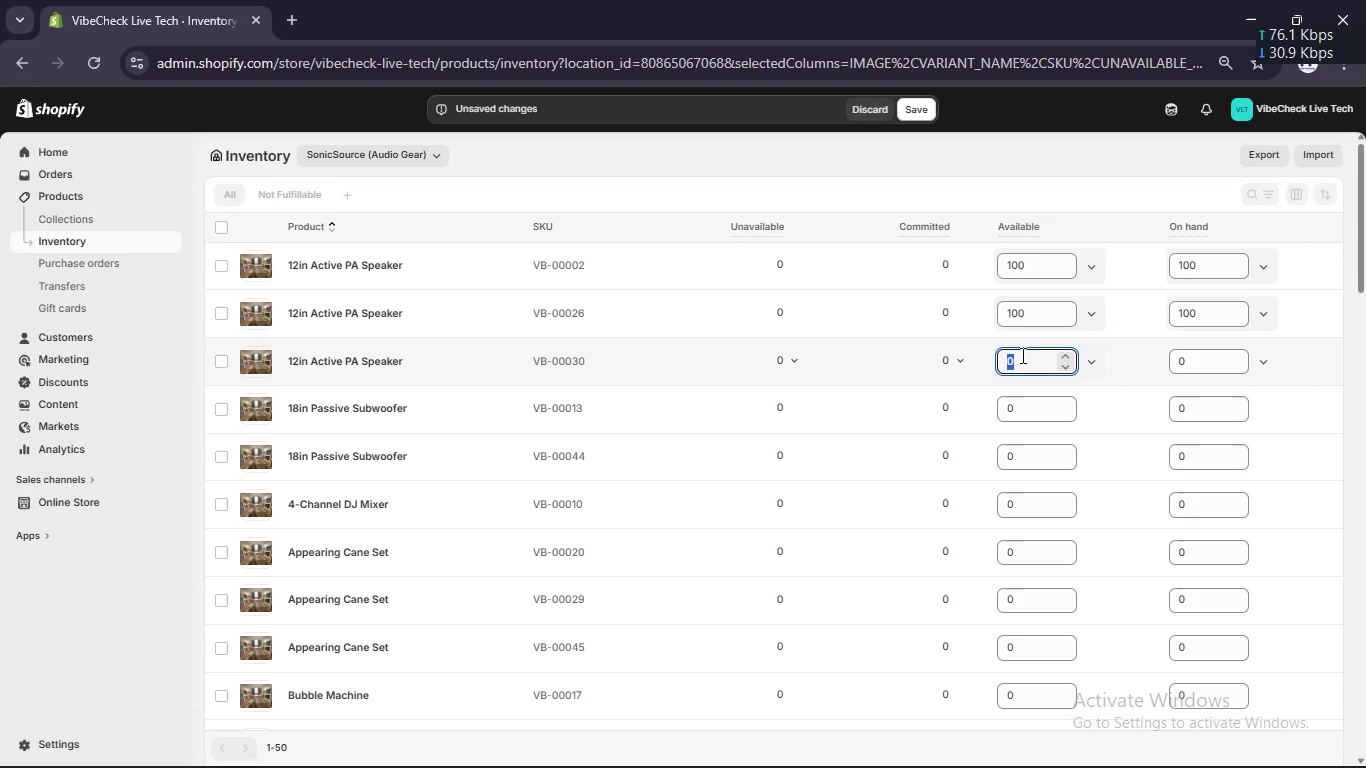 
key(Control+V)
 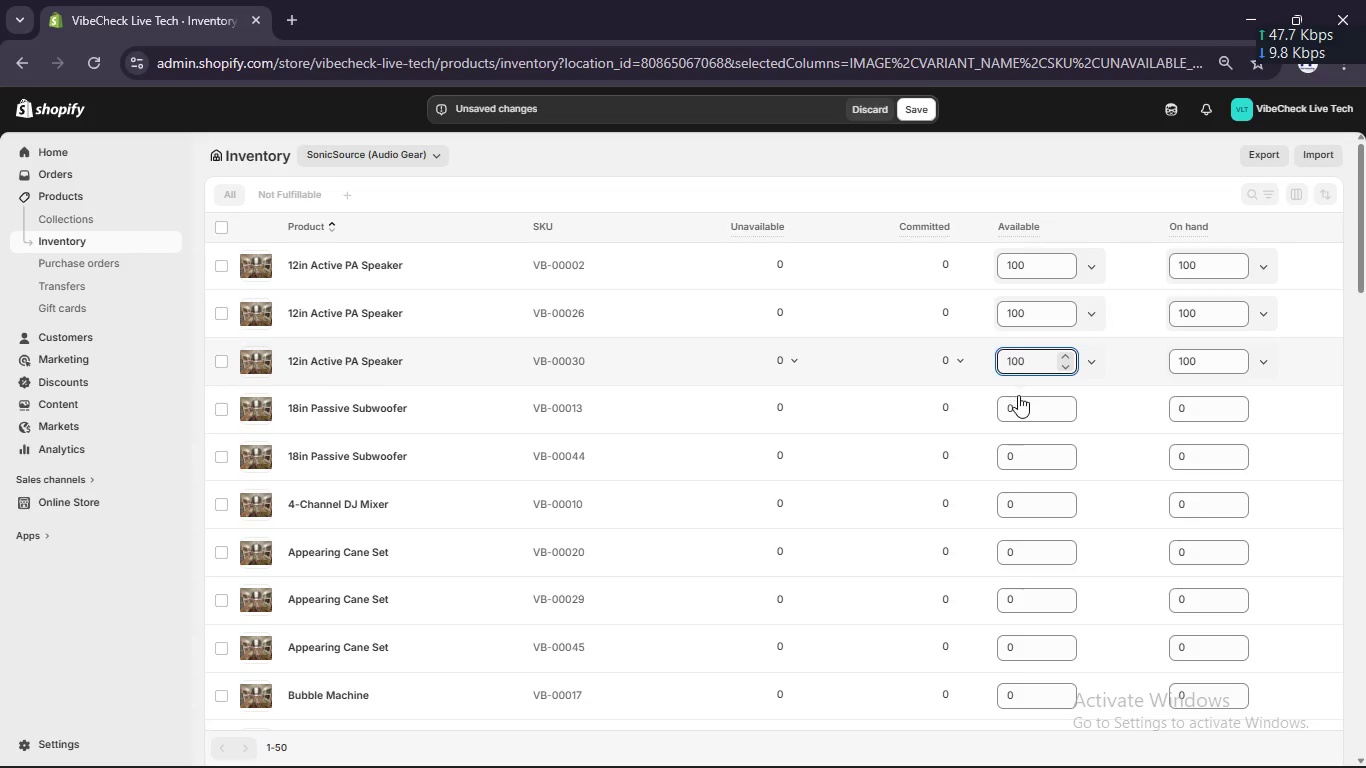 
left_click([1018, 405])
 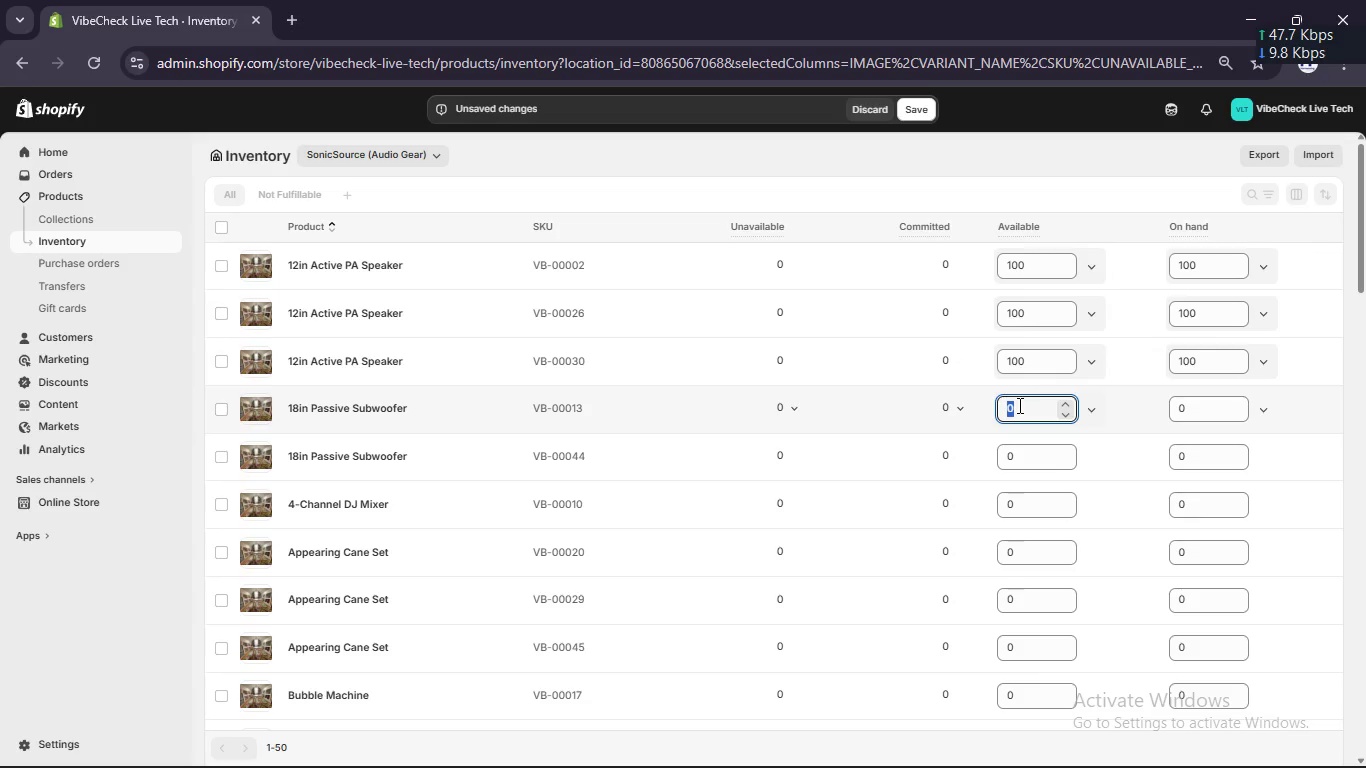 
key(Control+V)
 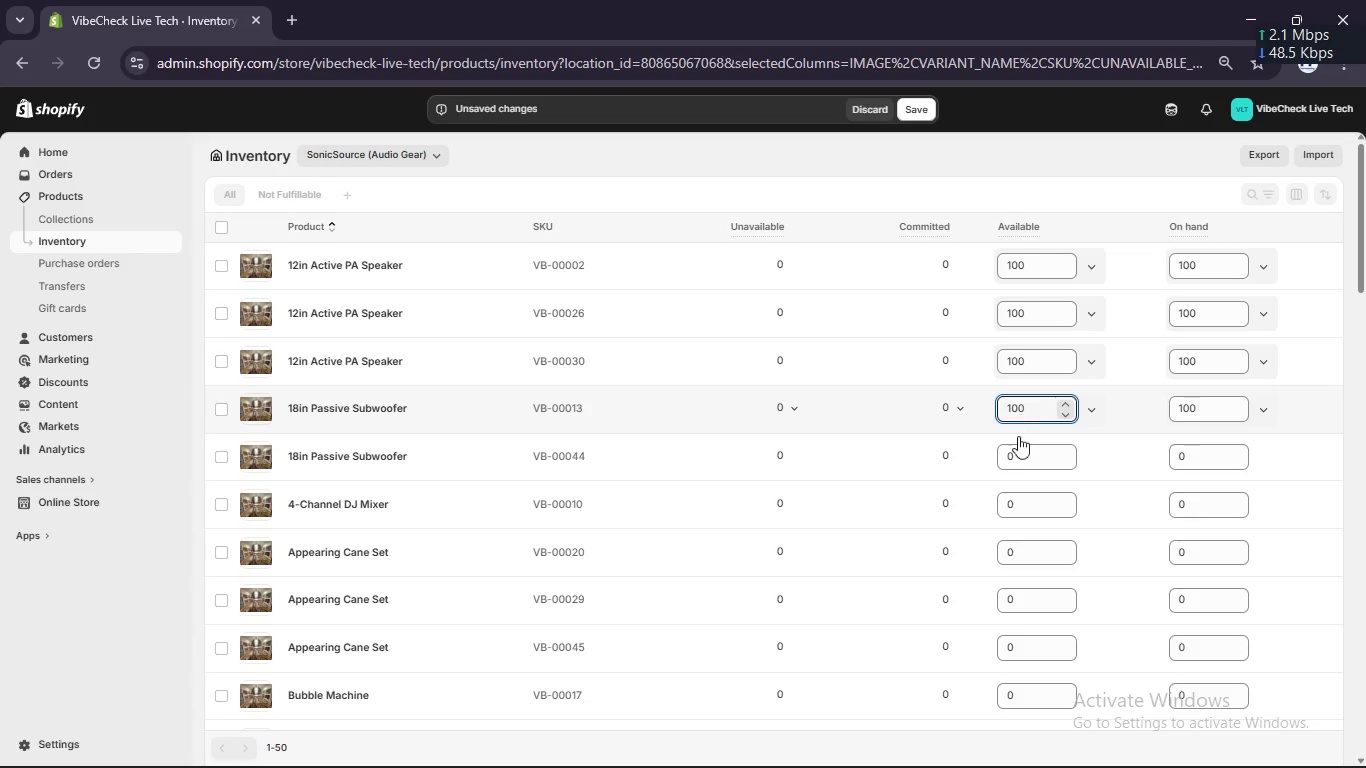 
left_click([1018, 455])
 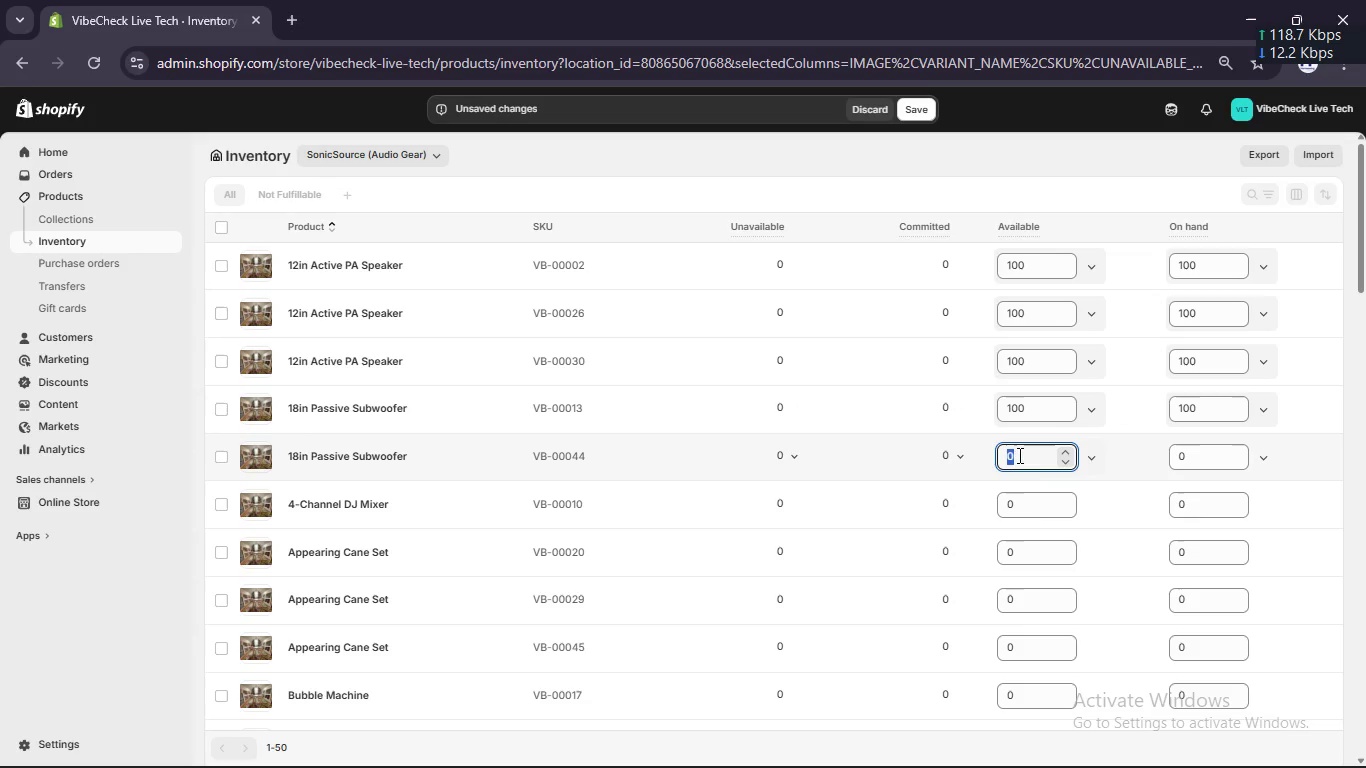 
key(Control+V)
 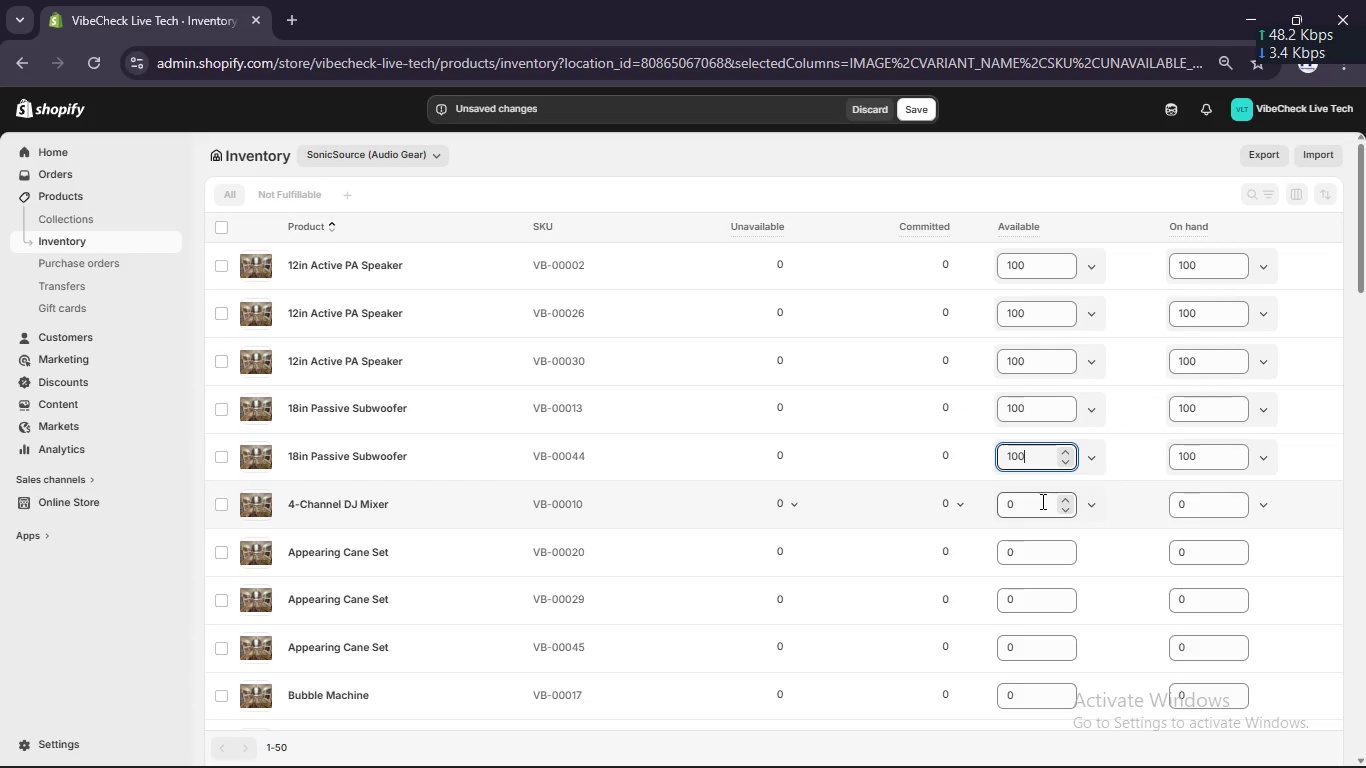 
scroll: coordinate [1041, 501], scroll_direction: down, amount: 1.0
 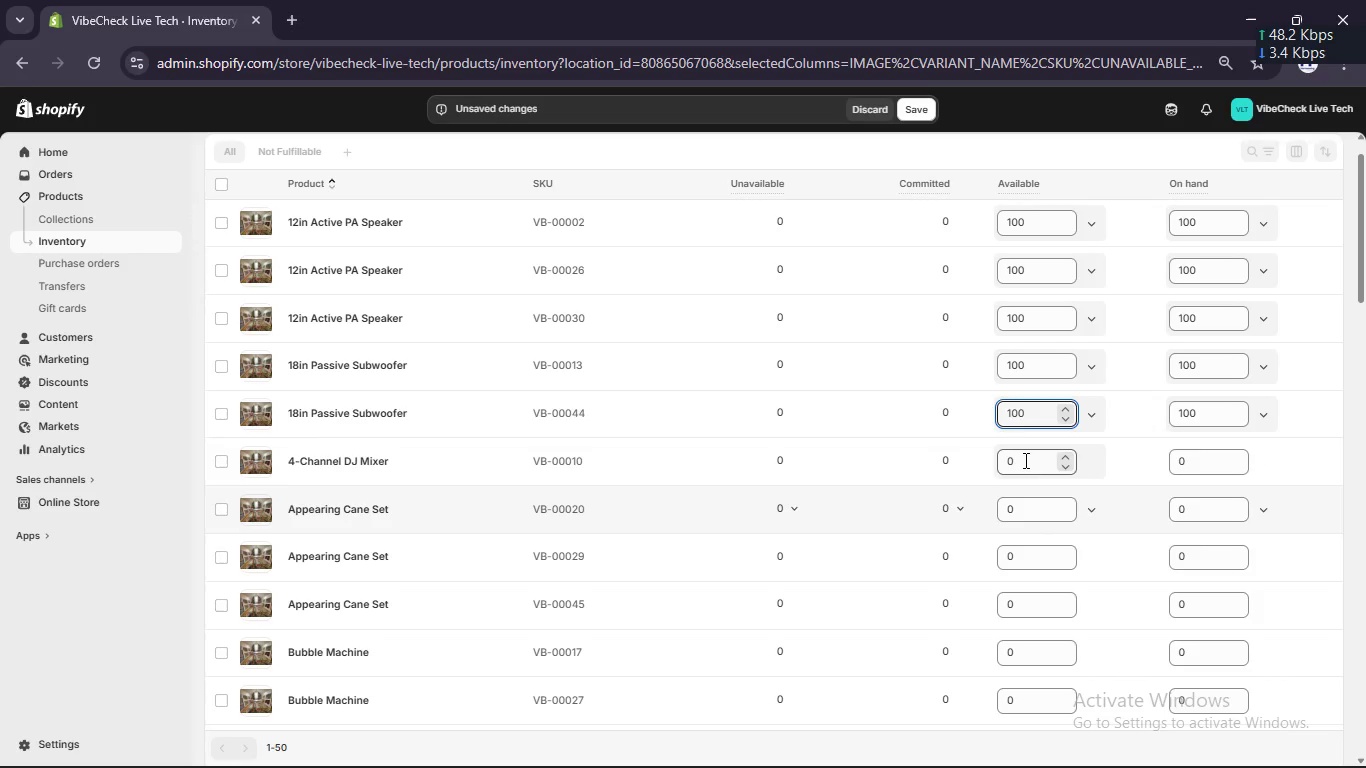 
left_click([1024, 460])
 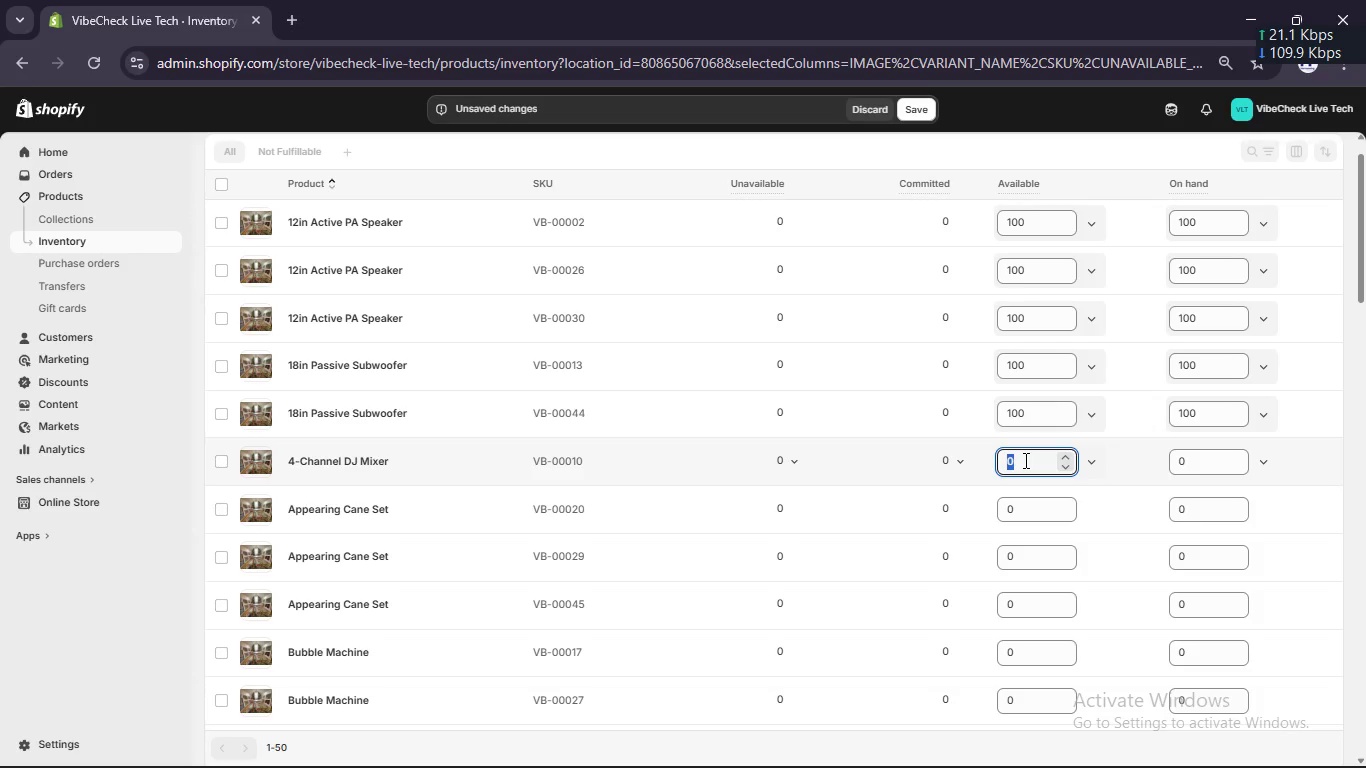 
key(Control+V)
 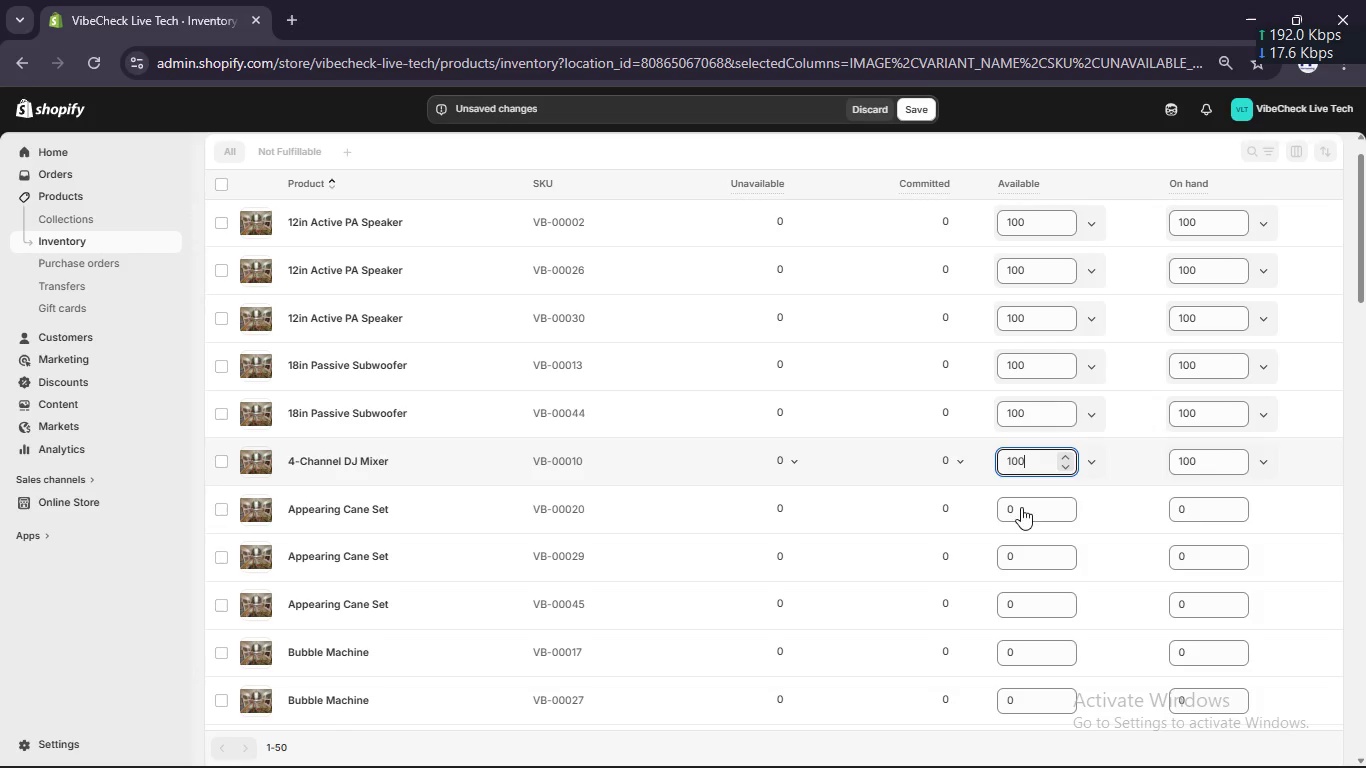 
left_click([1021, 511])
 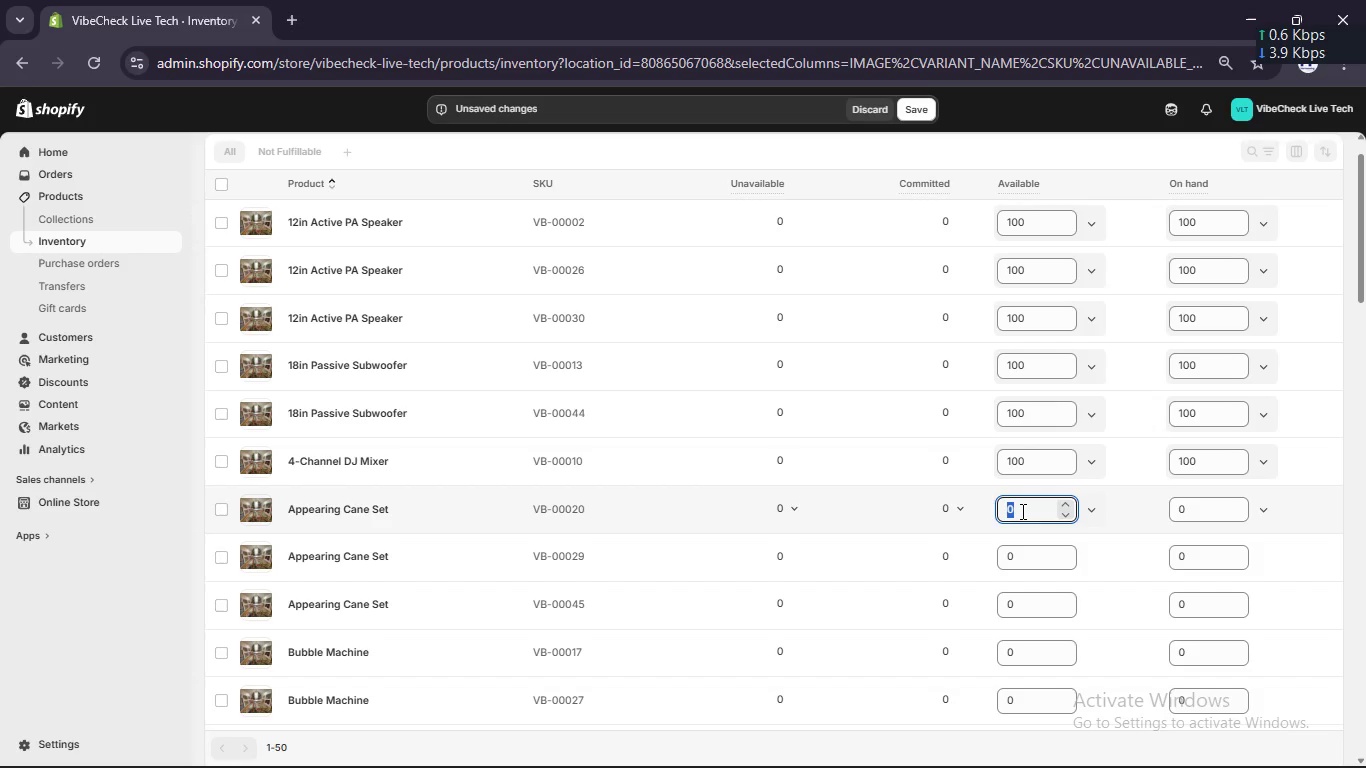 
left_click([1021, 511])
 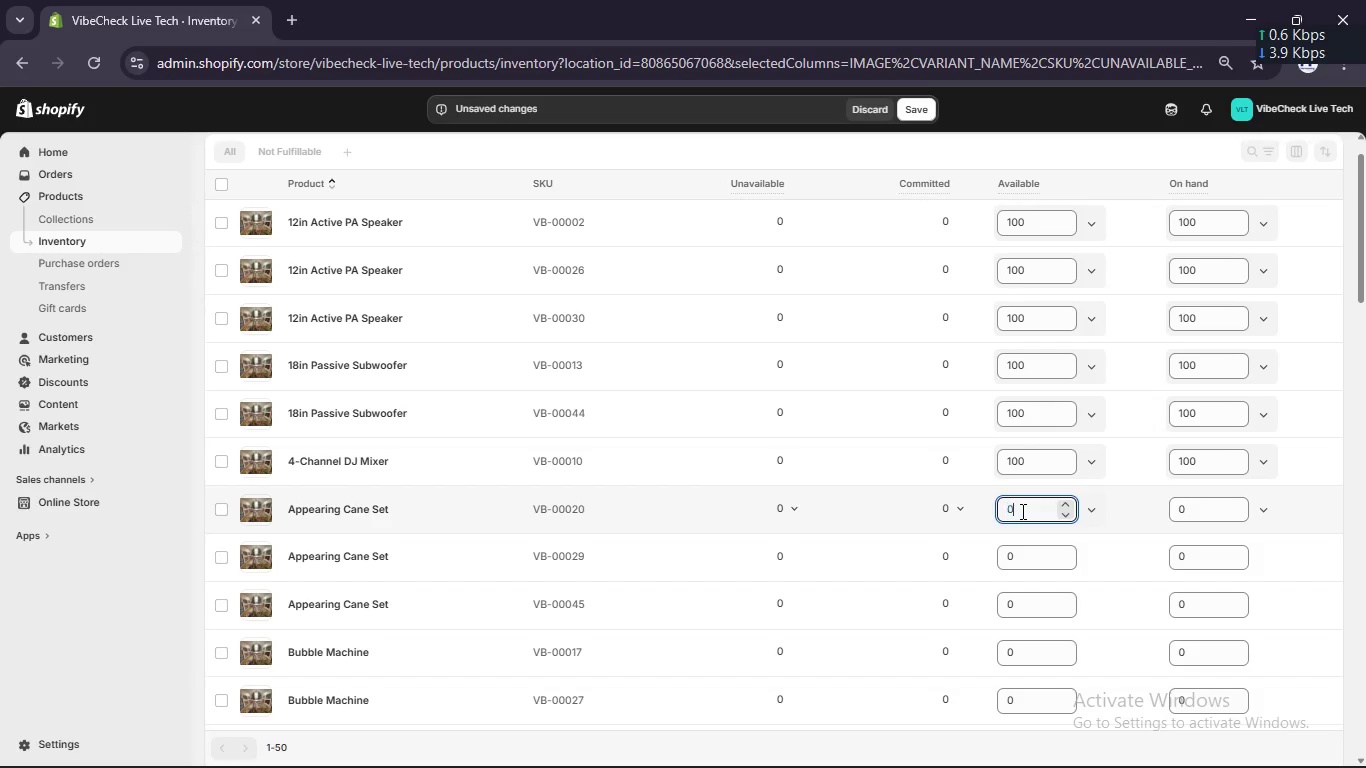 
key(Control+V)
 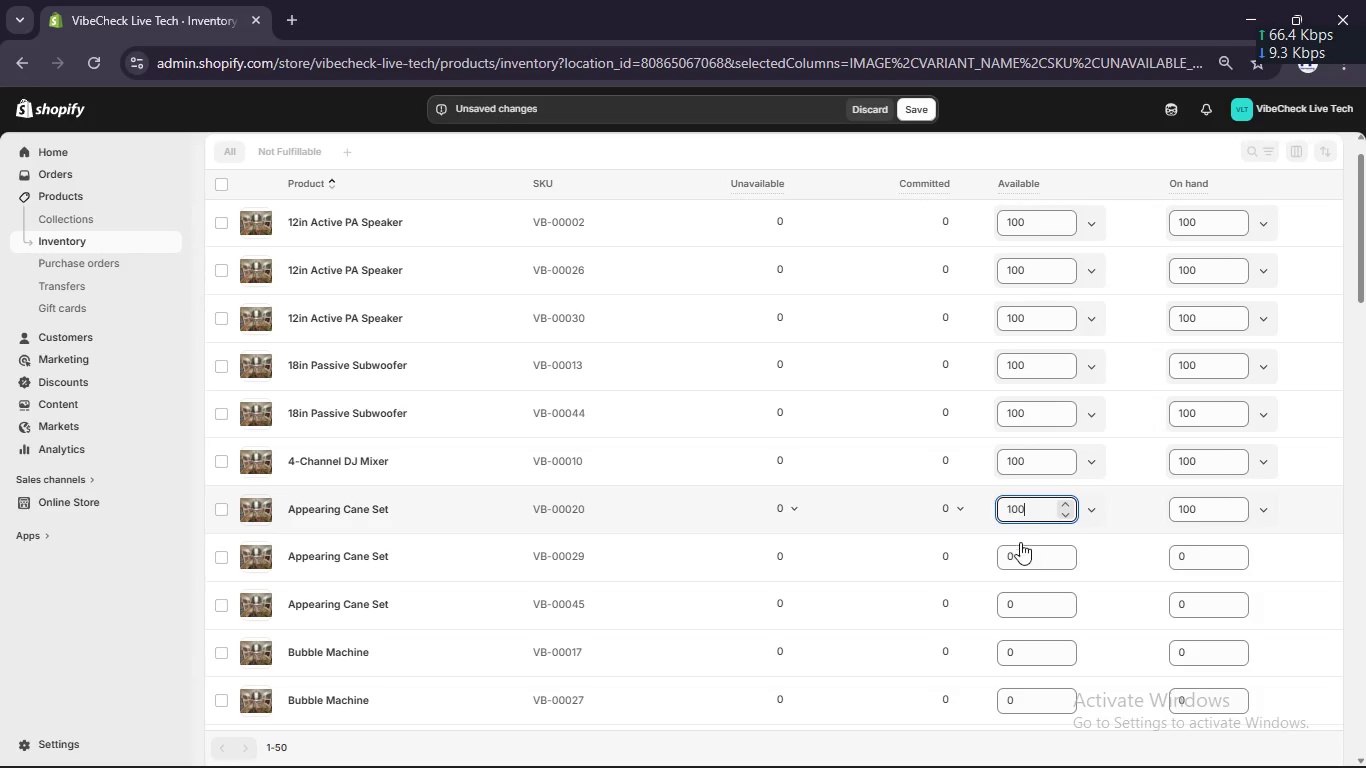 
left_click([1020, 556])
 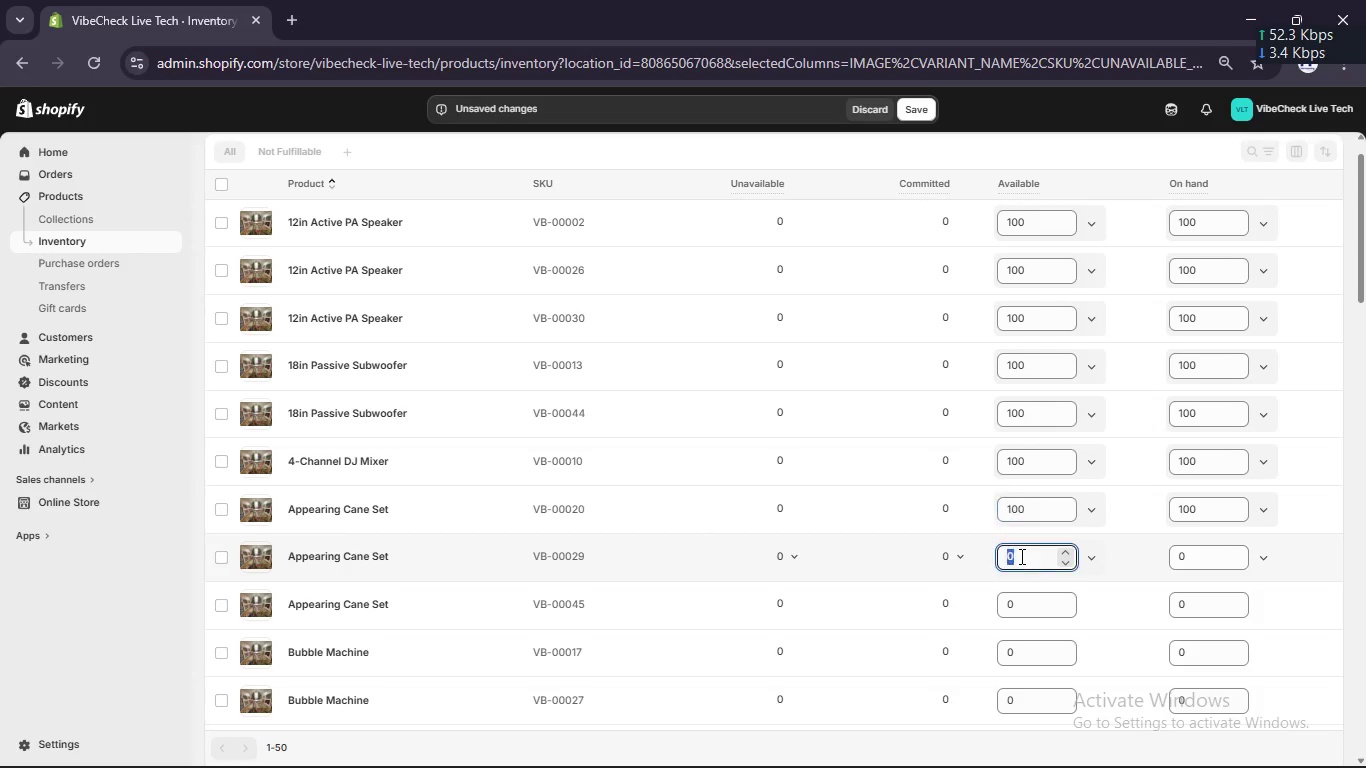 
key(Control+V)
 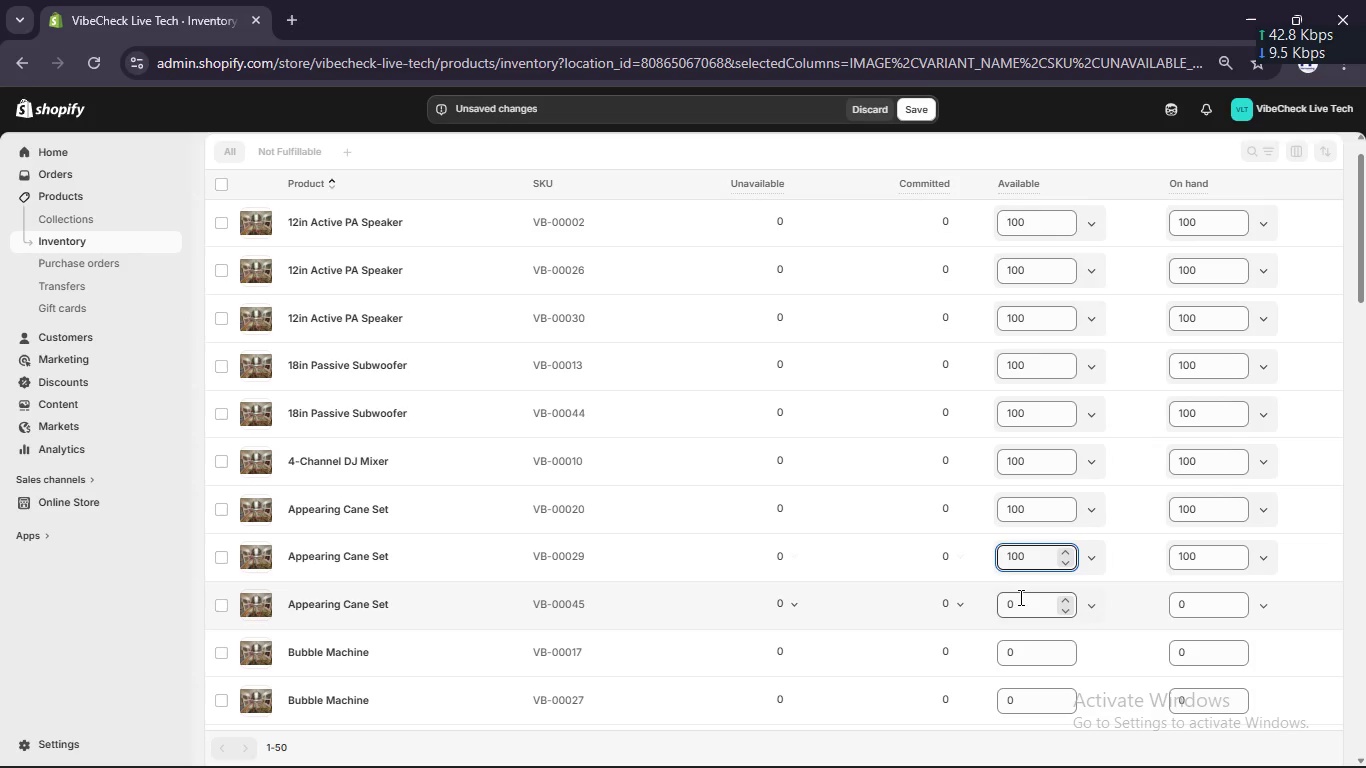 
left_click([1019, 599])
 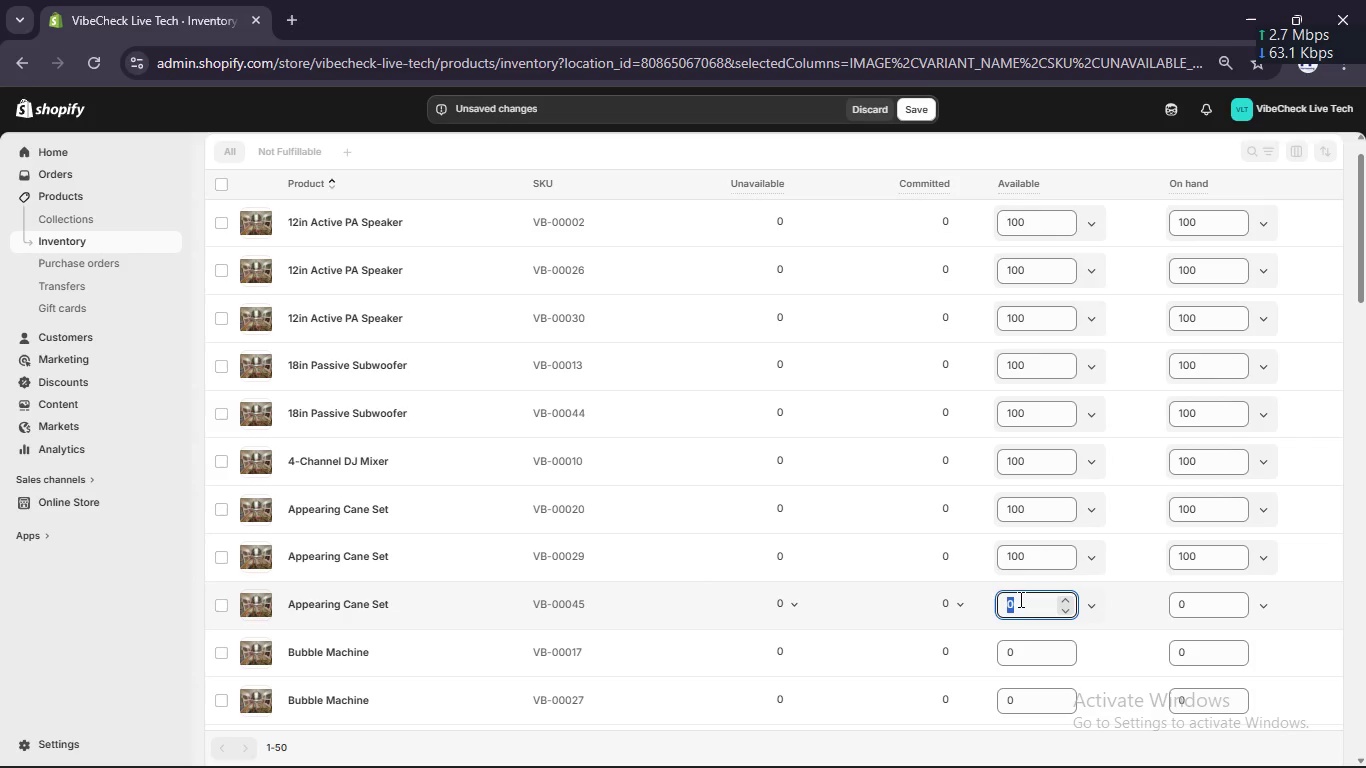 
key(Control+V)
 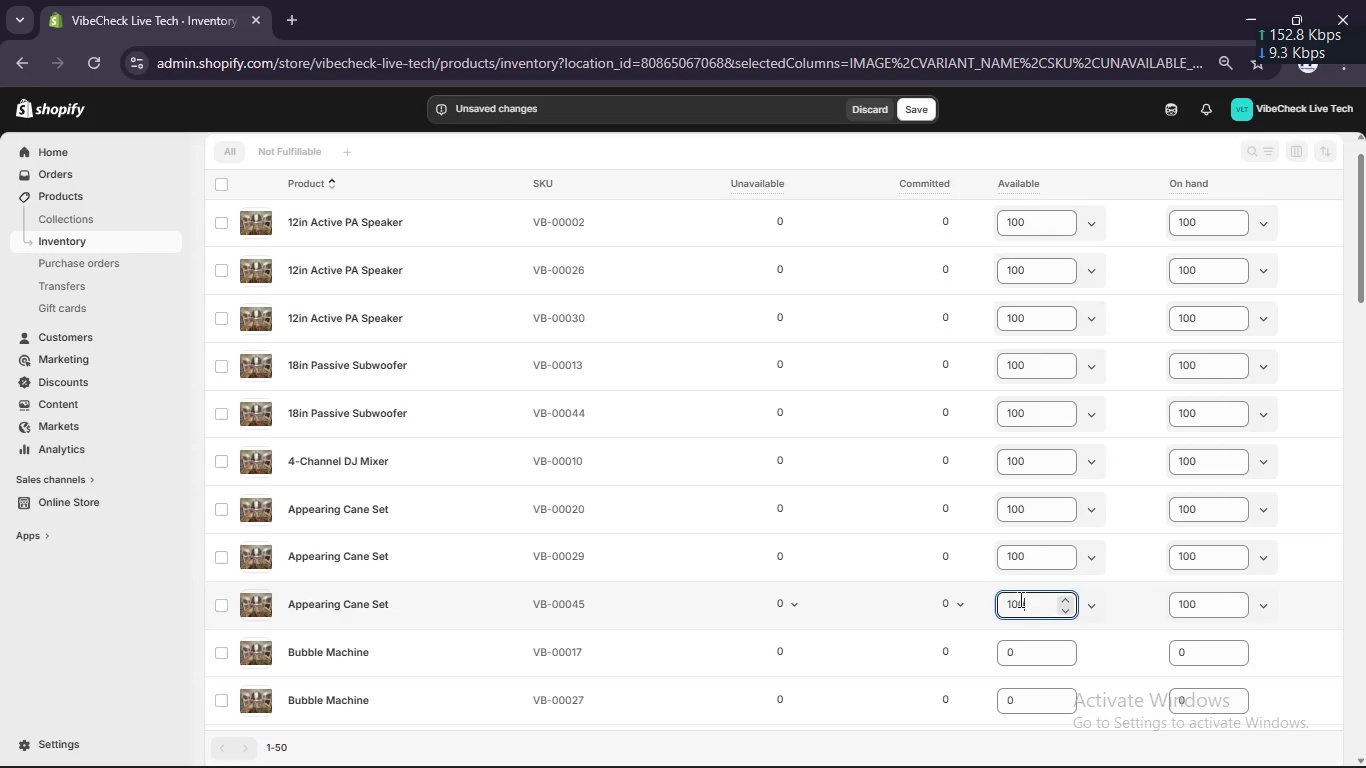 
scroll: coordinate [1079, 617], scroll_direction: down, amount: 3.0
 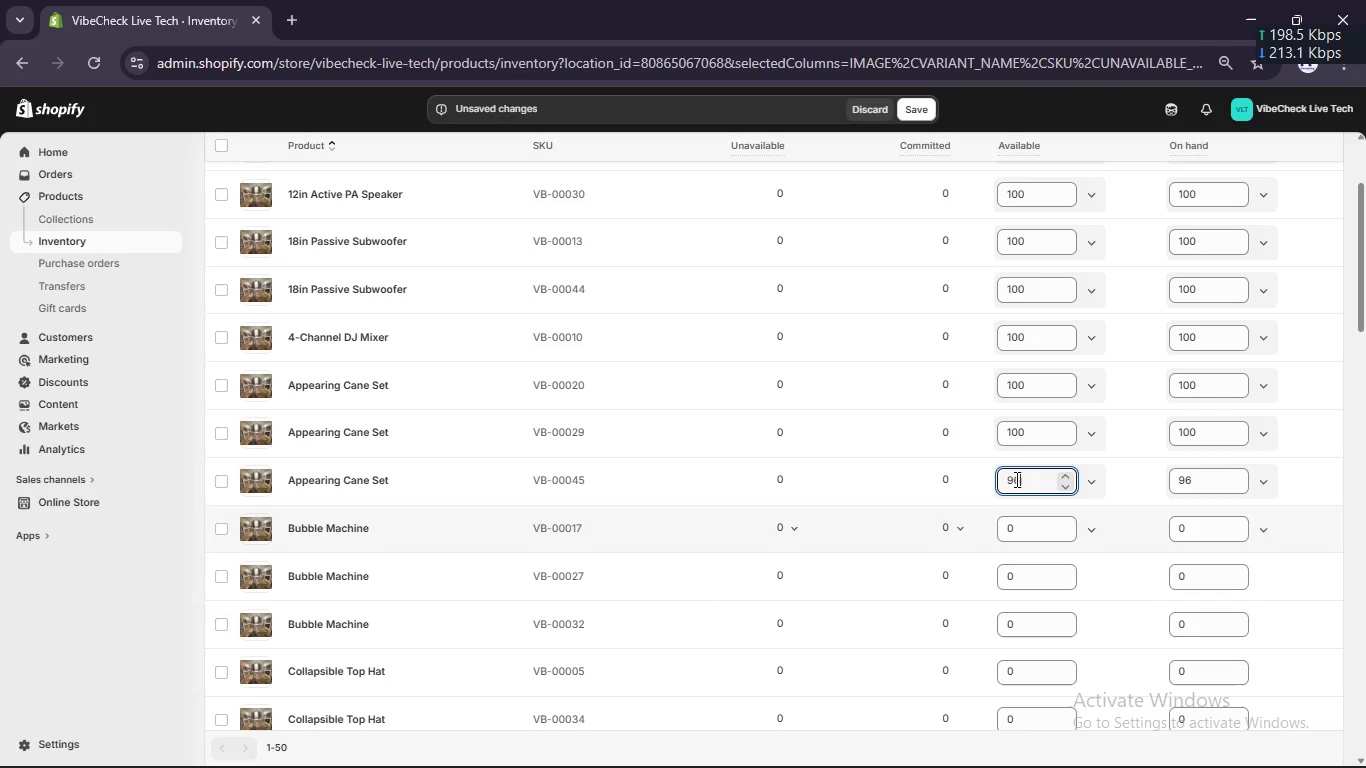 
left_click([1013, 477])
 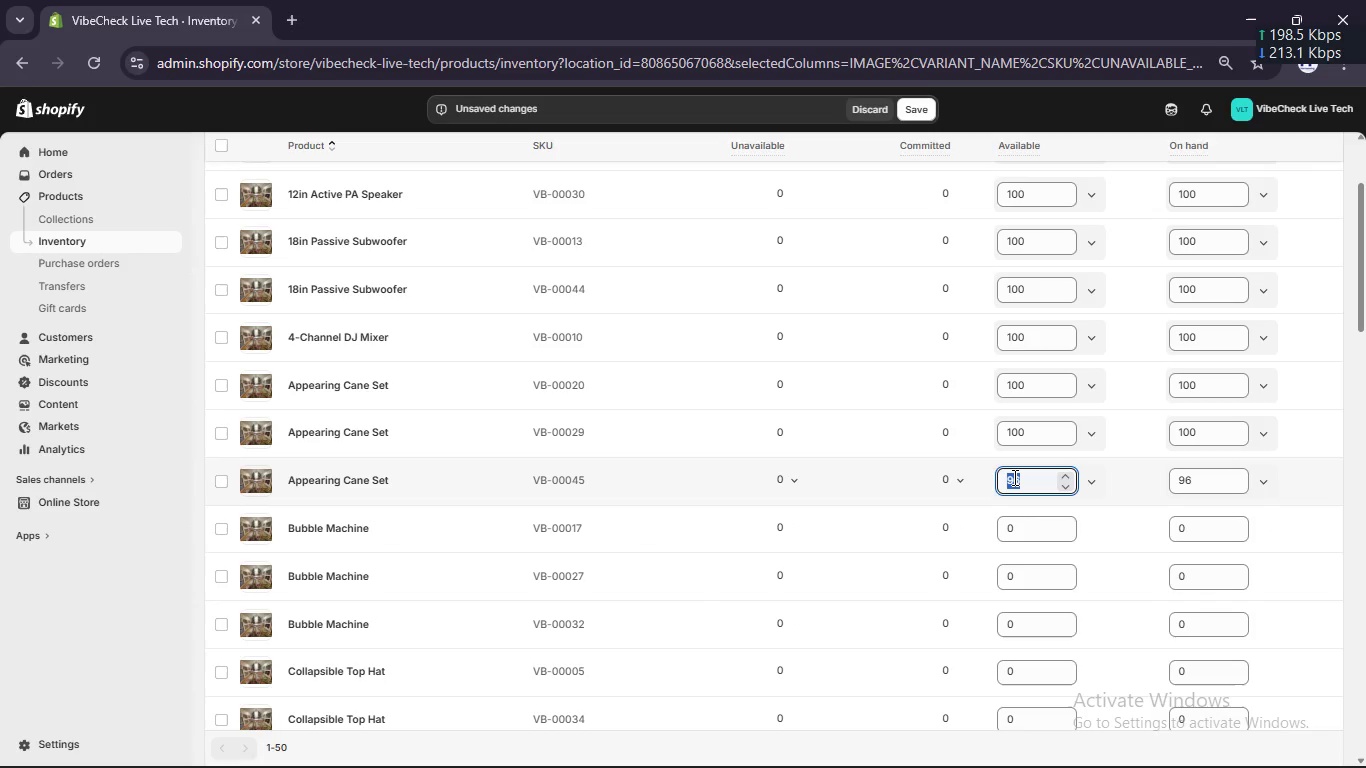 
double_click([1013, 477])
 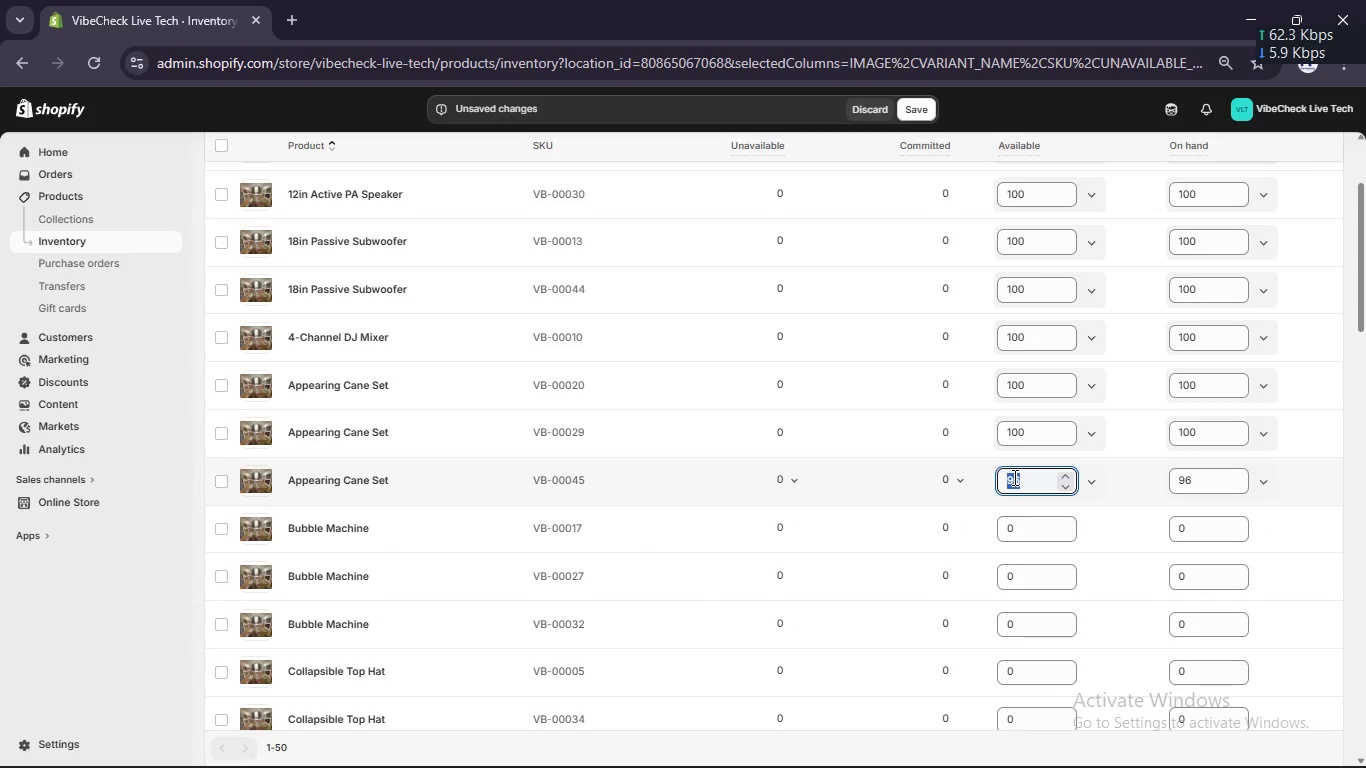 
key(Control+V)
 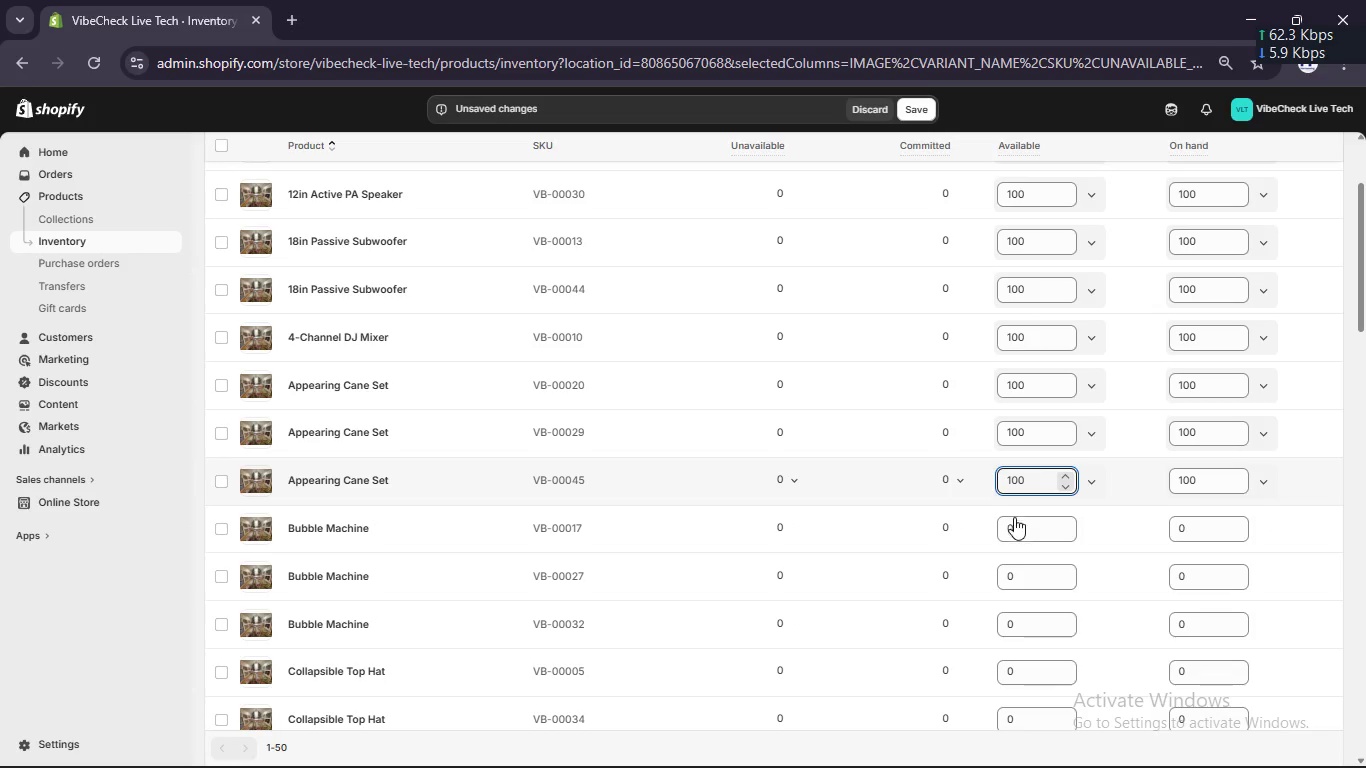 
left_click([1015, 526])
 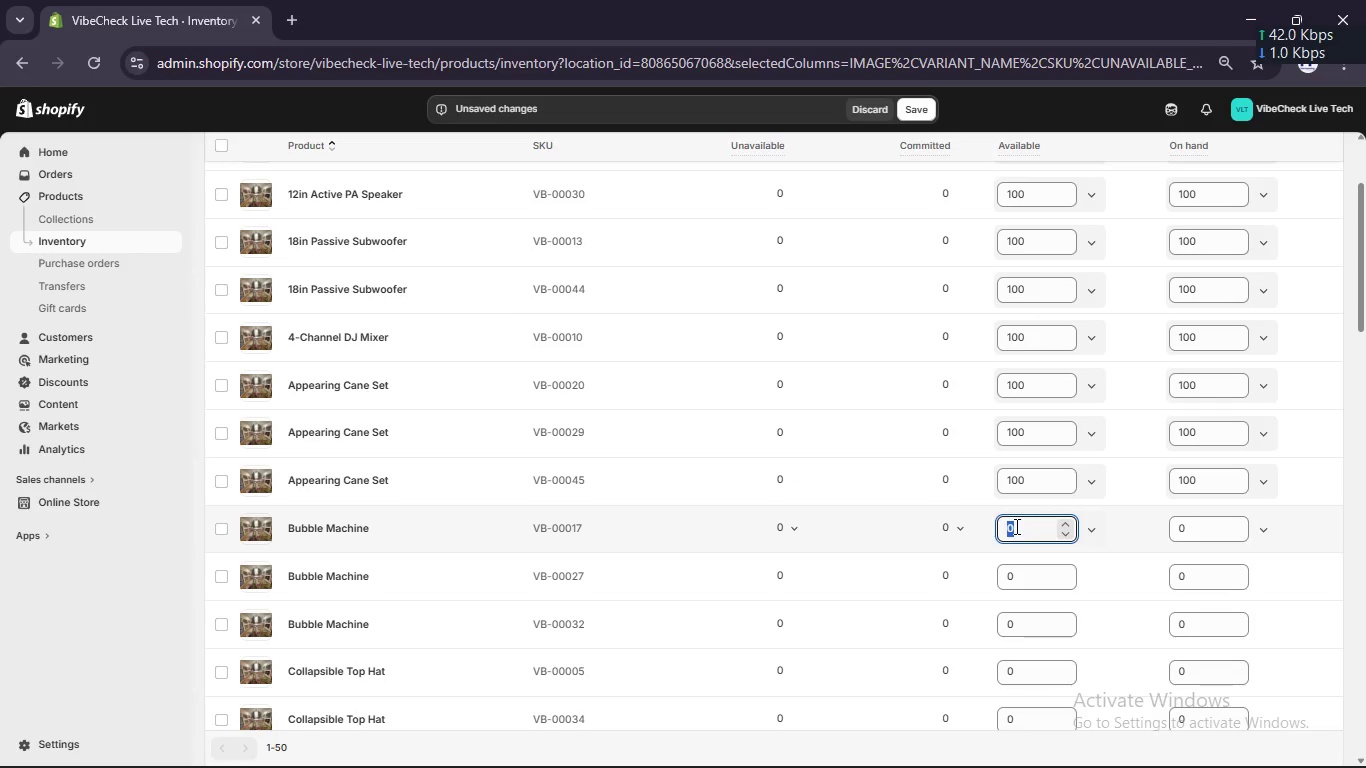 
key(Control+V)
 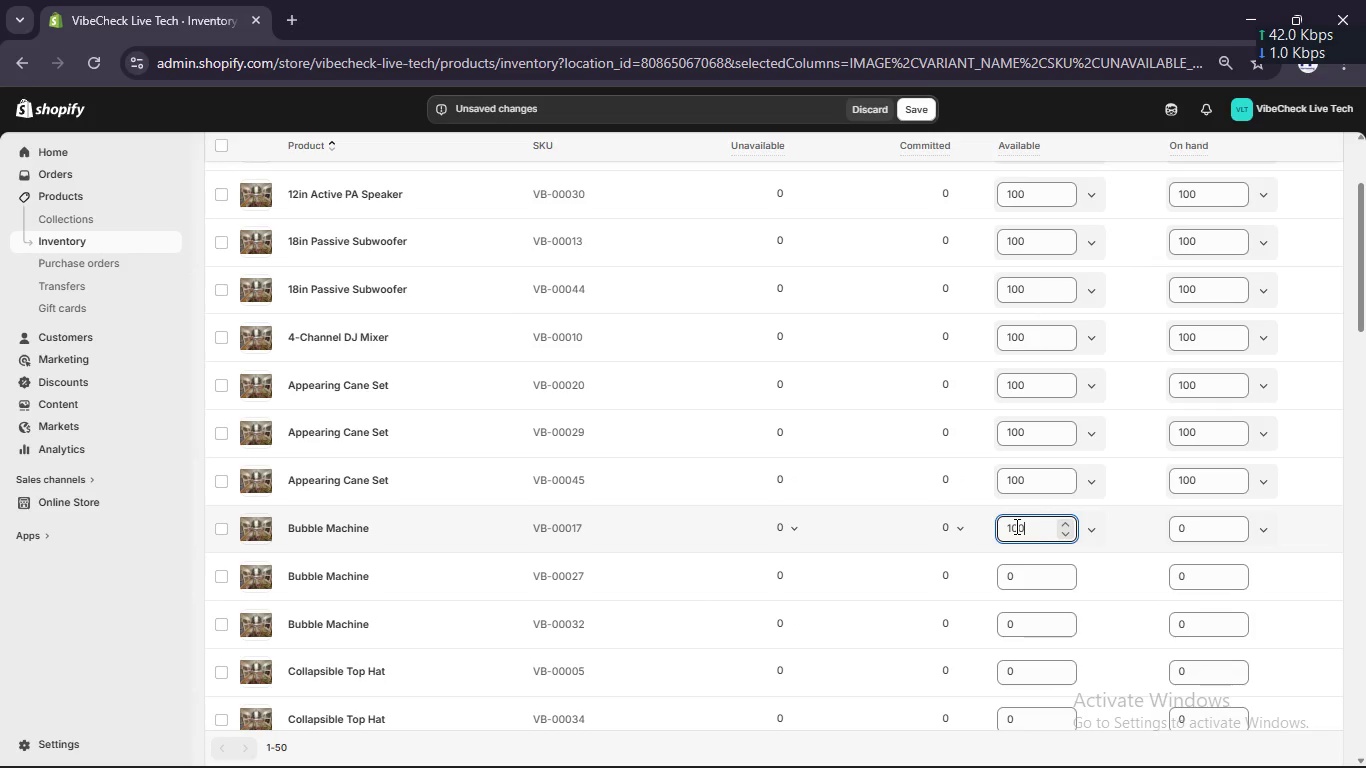 
left_click([1015, 526])
 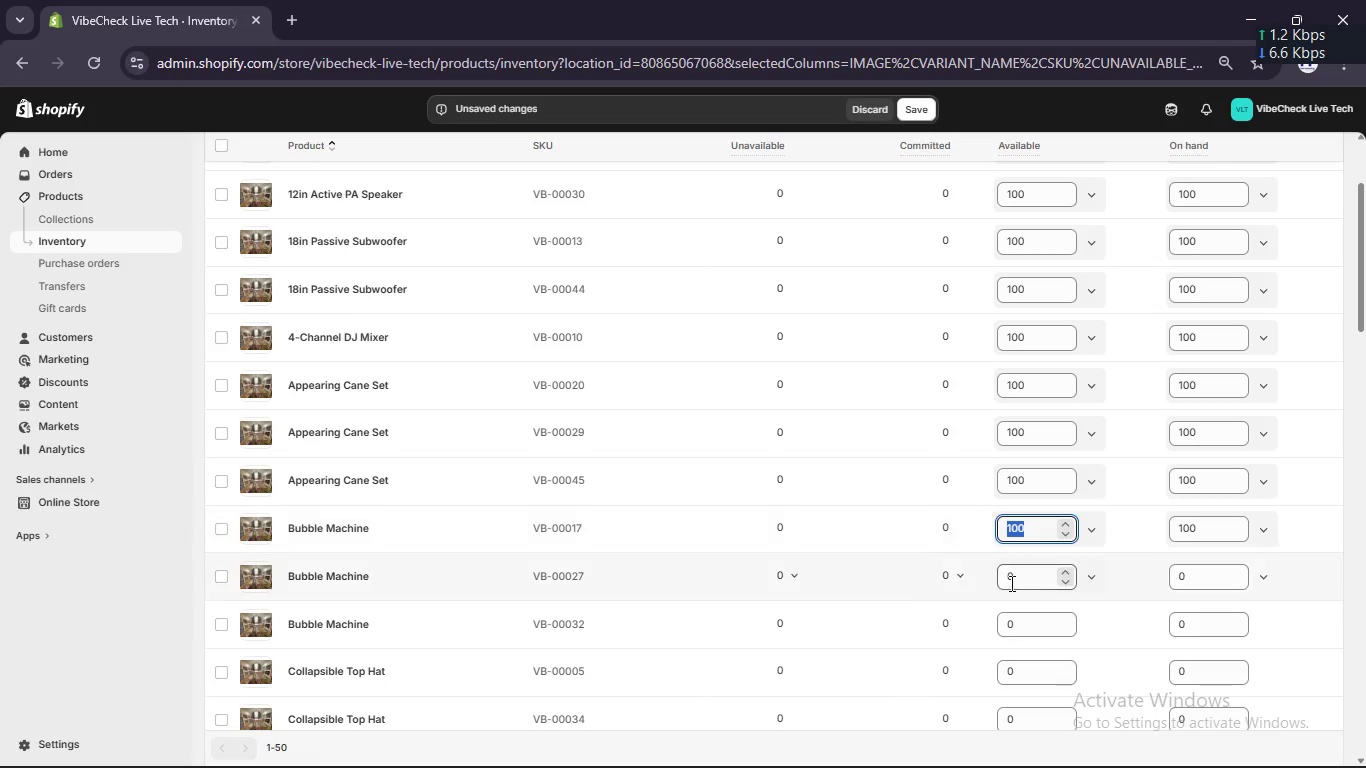 
left_click([1010, 583])
 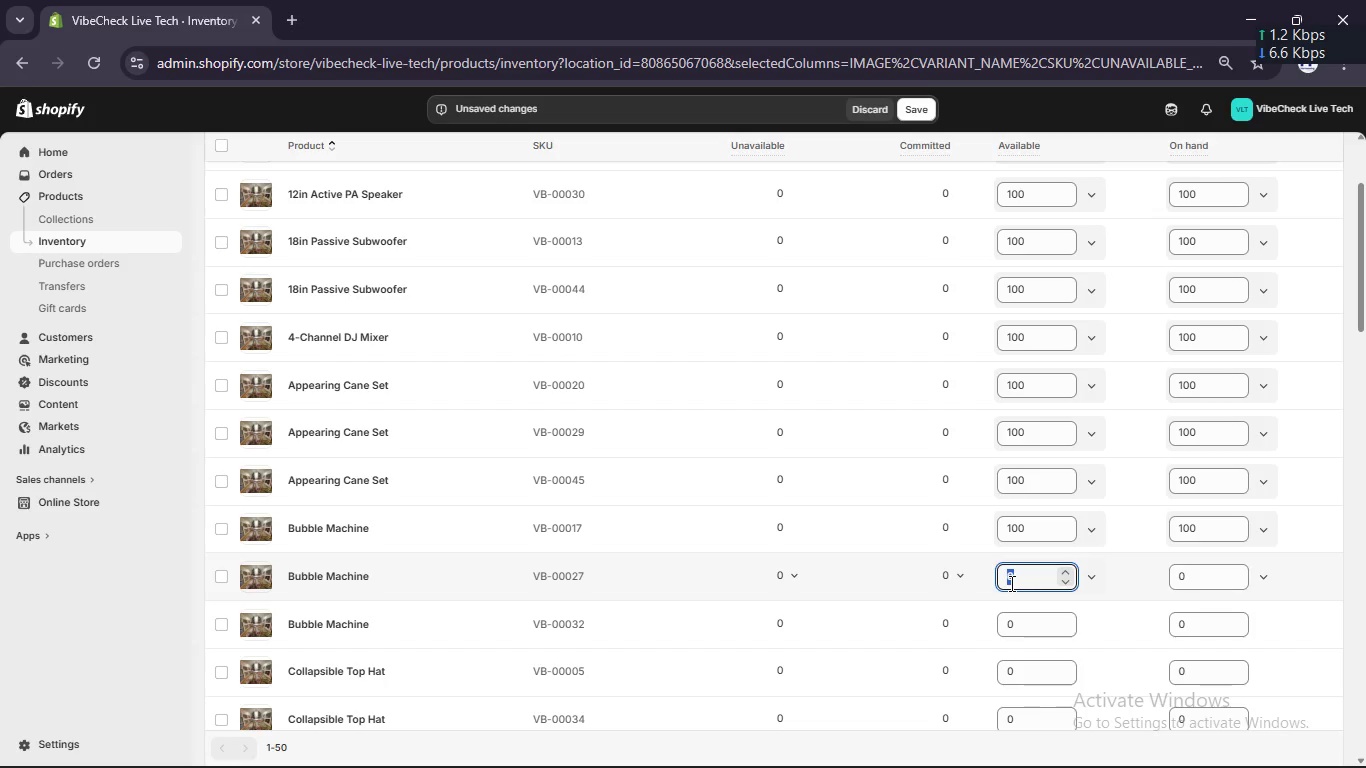 
key(Control+V)
 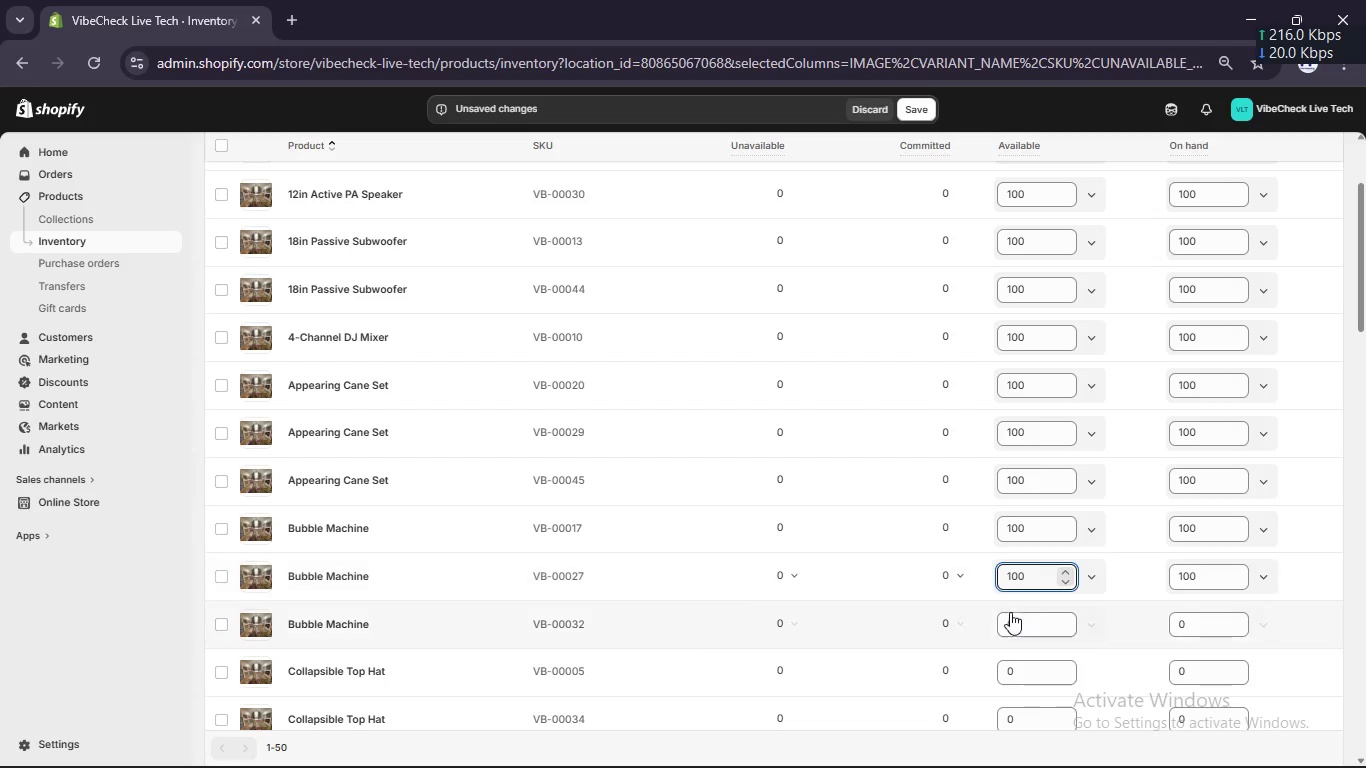 
left_click([1010, 619])
 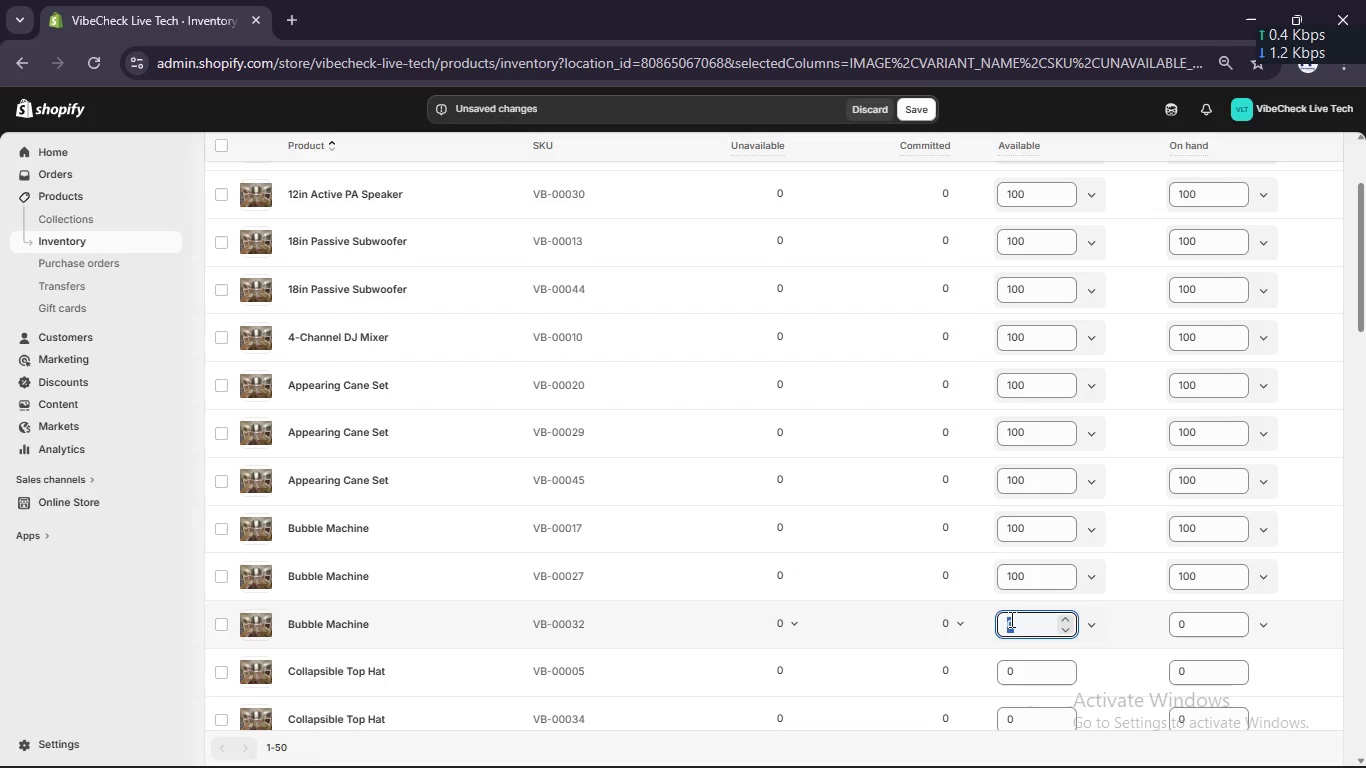 
key(Control+V)
 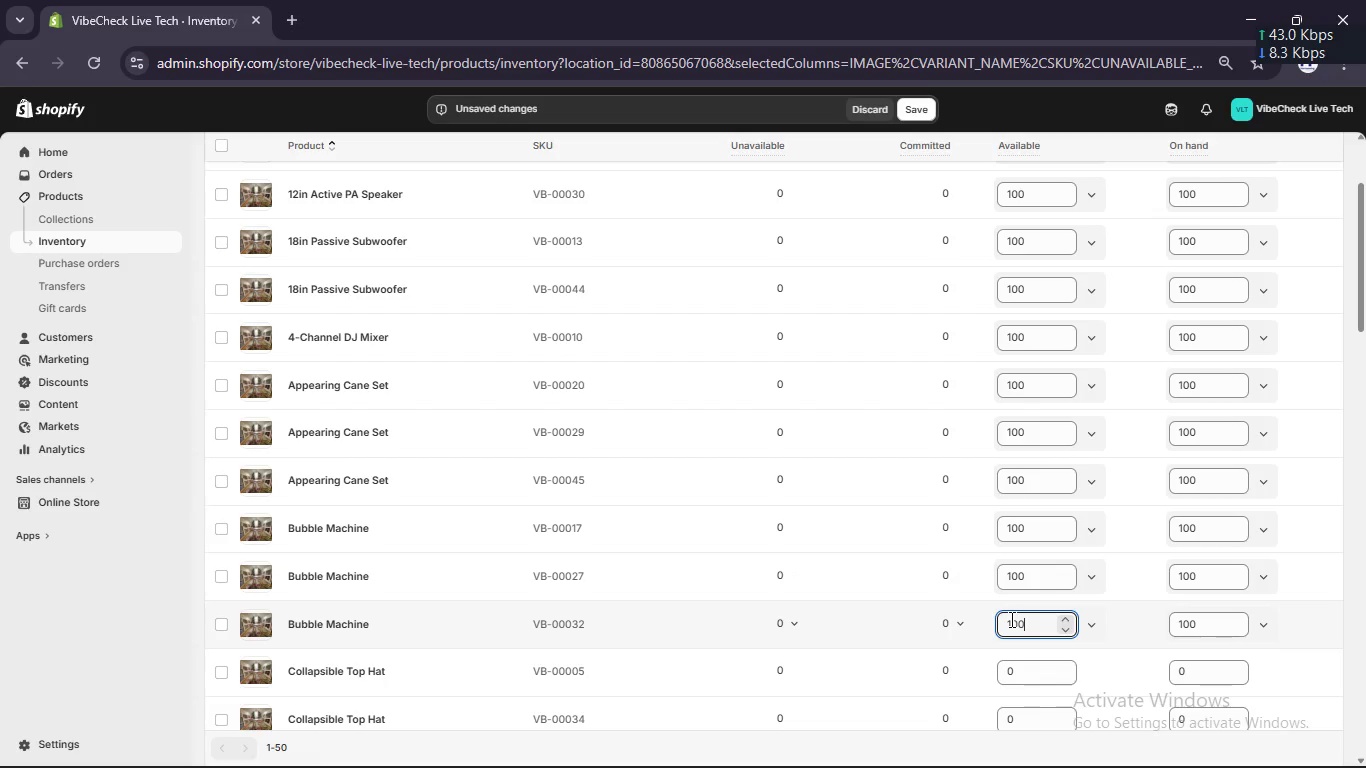 
scroll: coordinate [899, 605], scroll_direction: down, amount: 8.0
 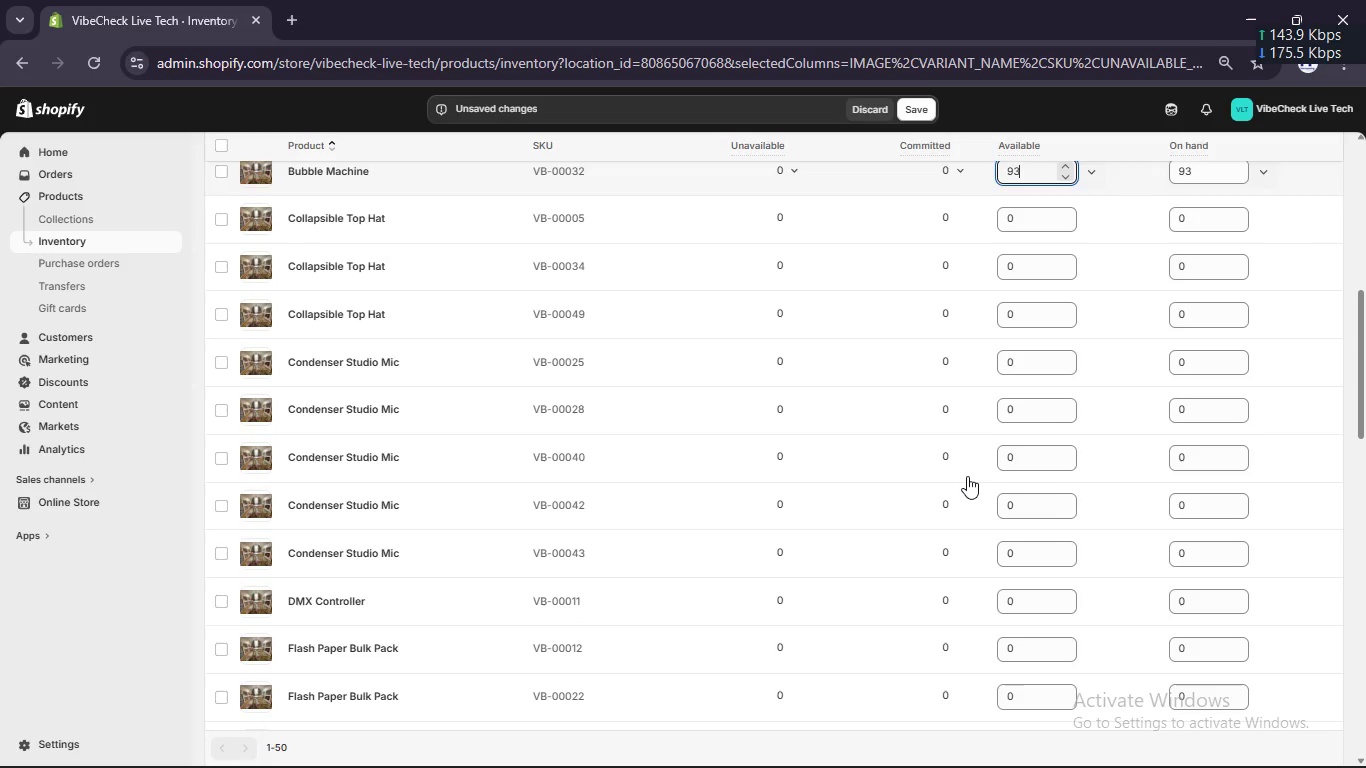 
scroll: coordinate [967, 476], scroll_direction: none, amount: 0.0
 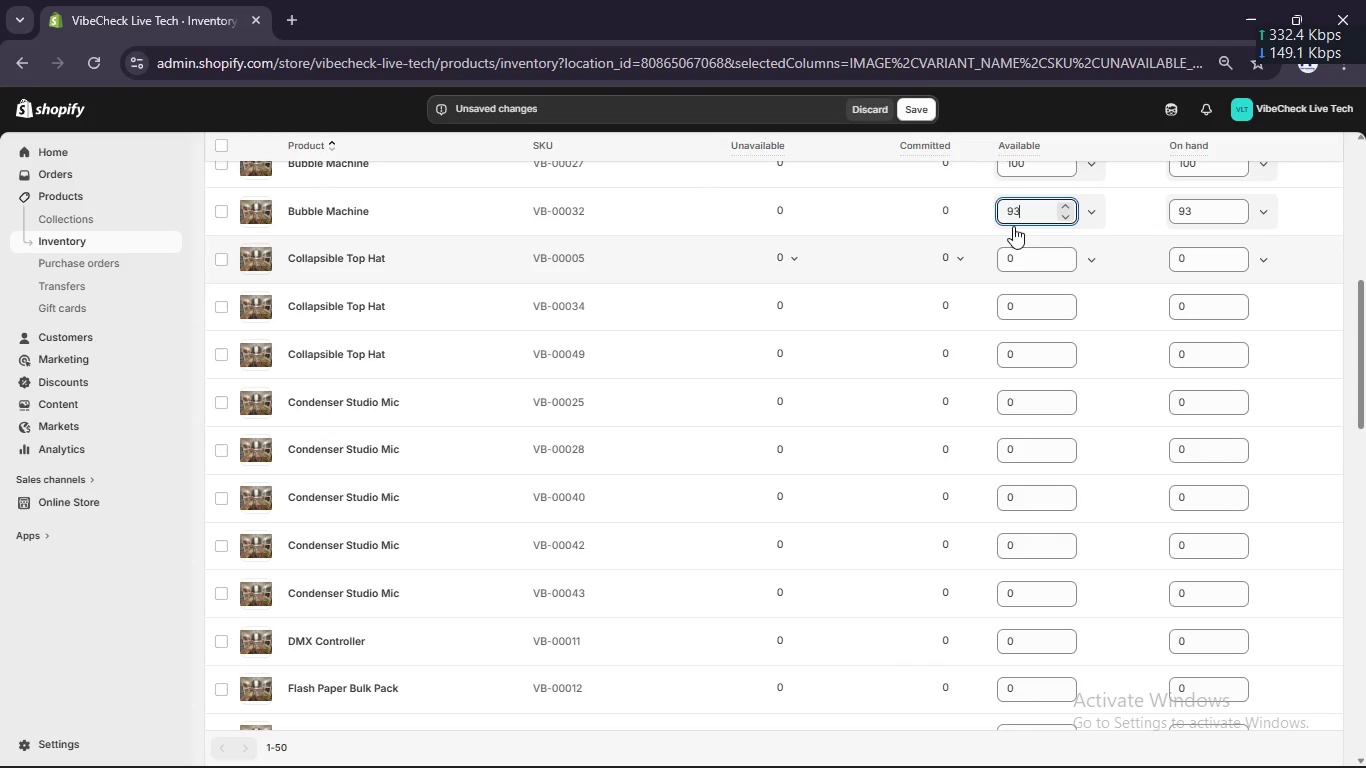 
double_click([1014, 217])
 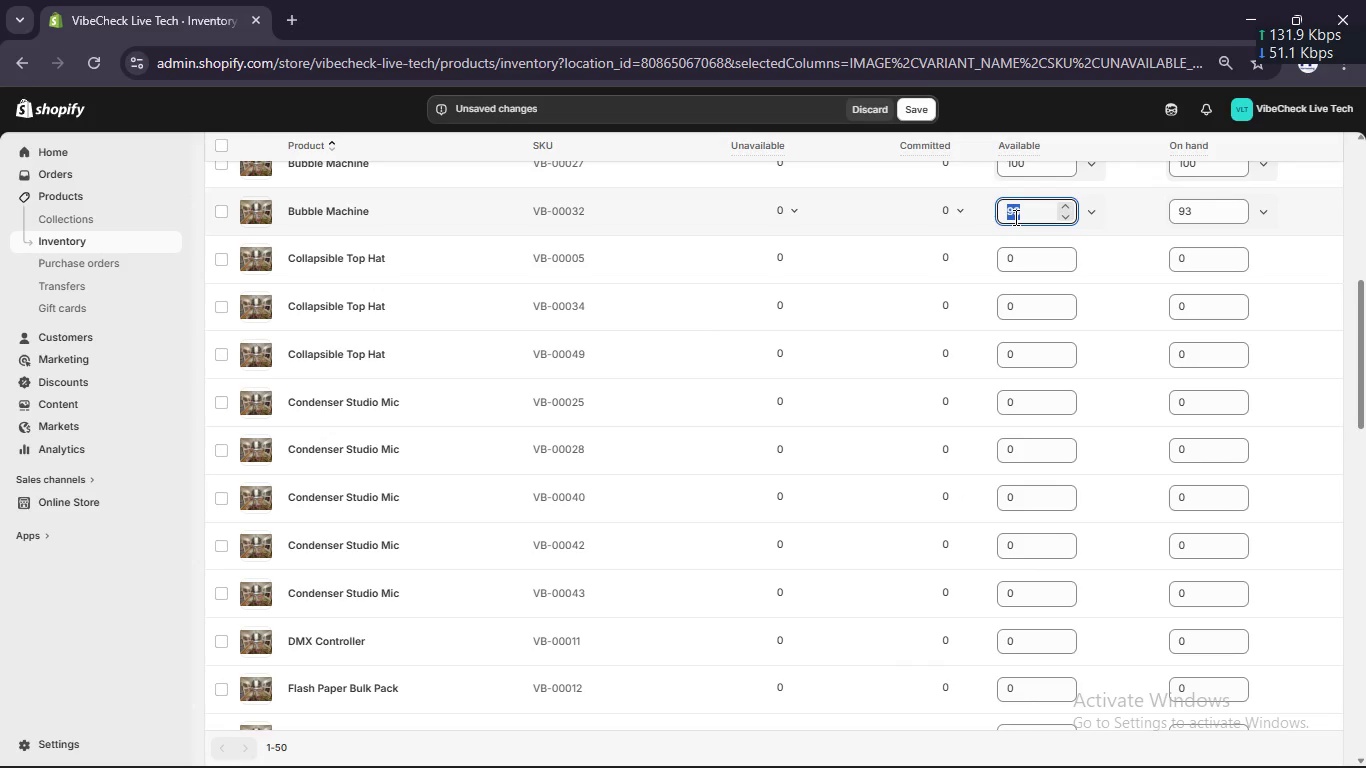 
left_click([1014, 217])
 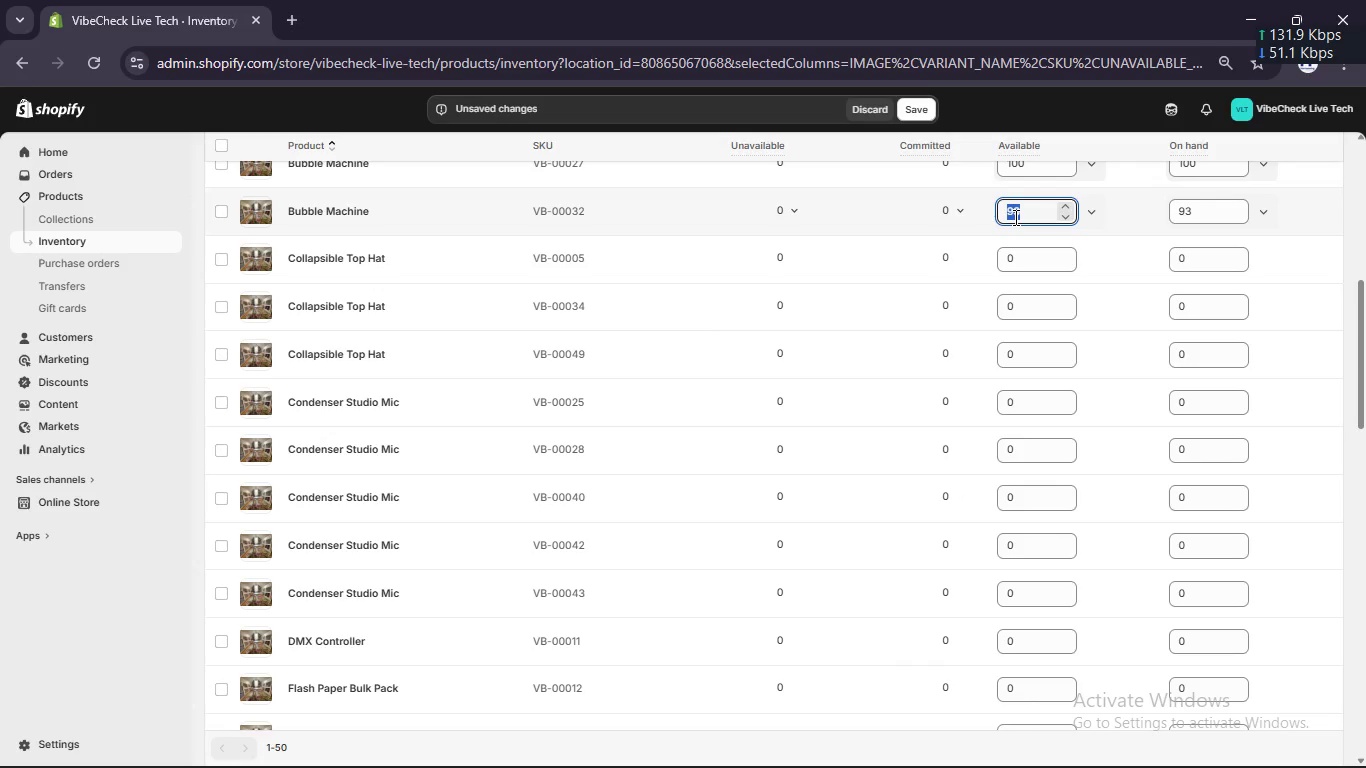 
key(Control+V)
 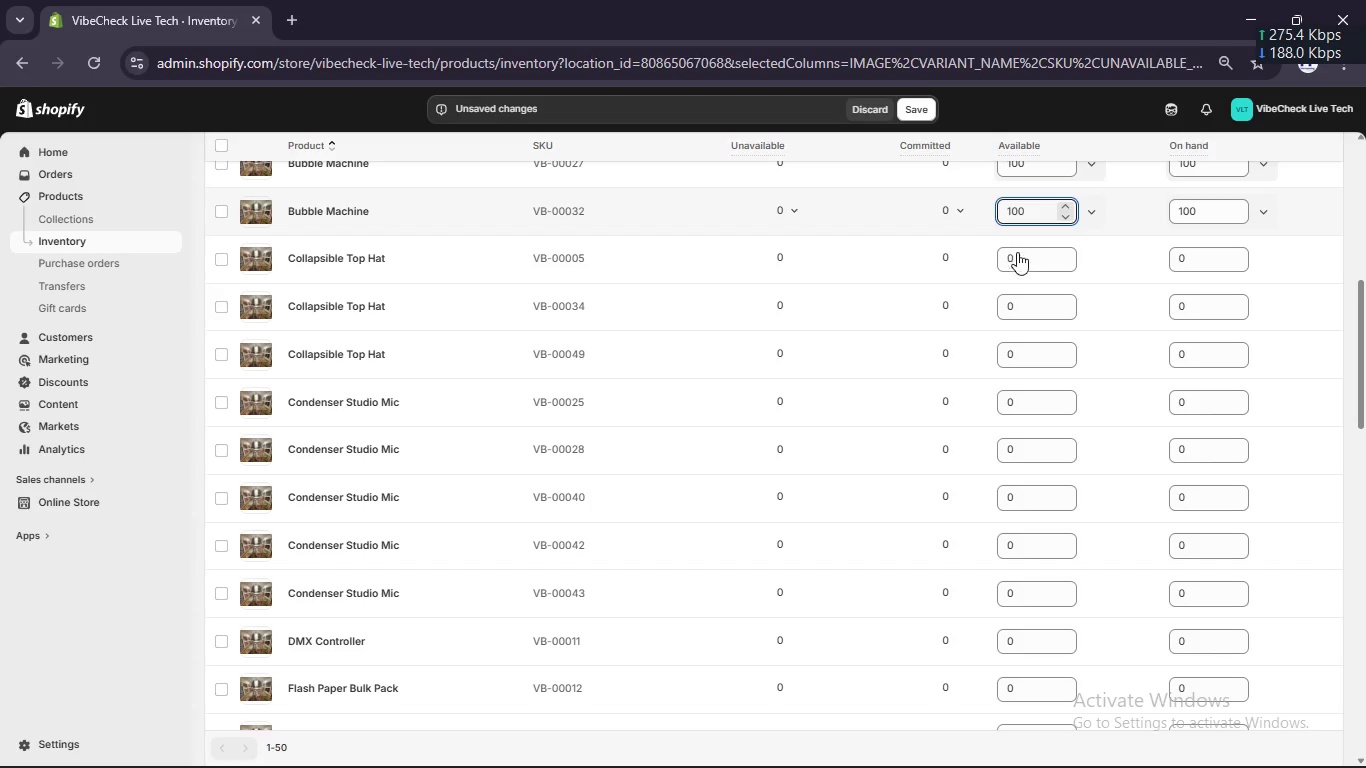 
left_click([1016, 260])
 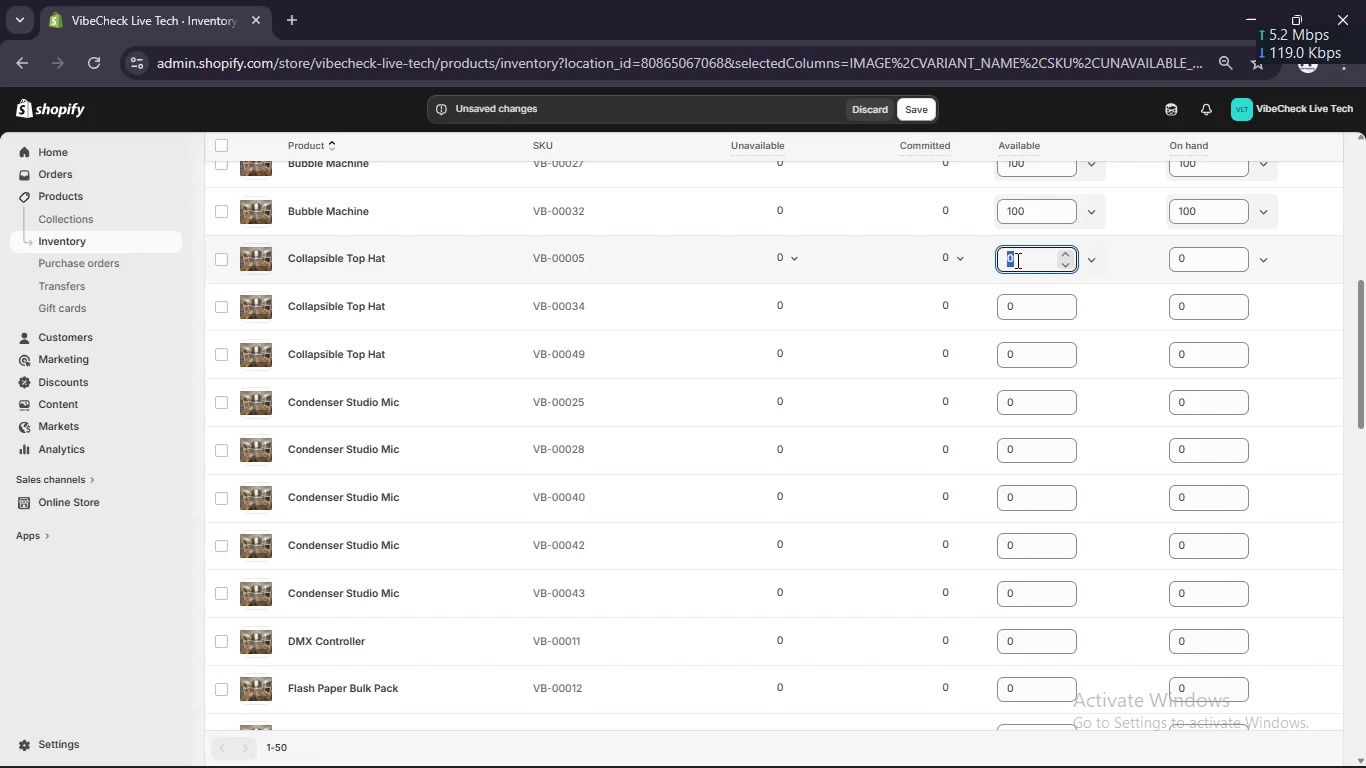 
key(Control+V)
 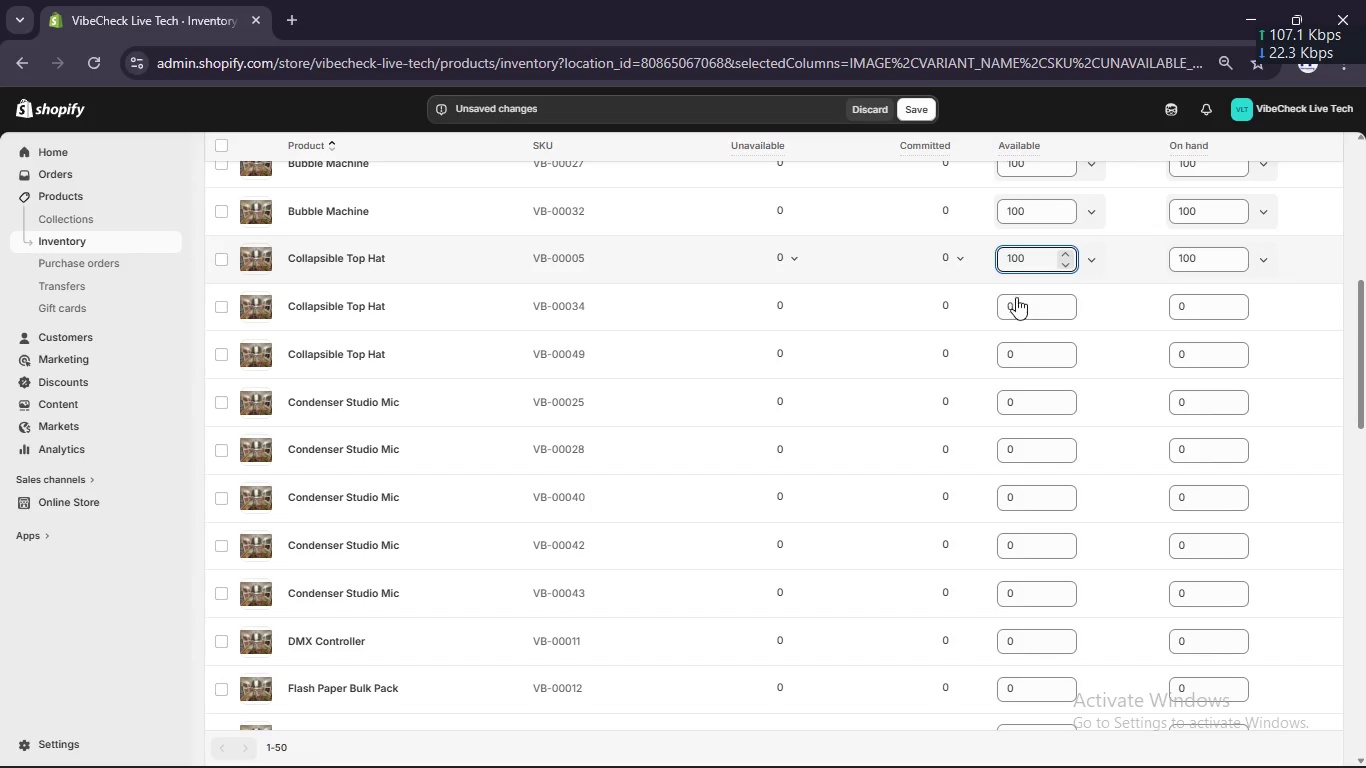 
left_click([1016, 300])
 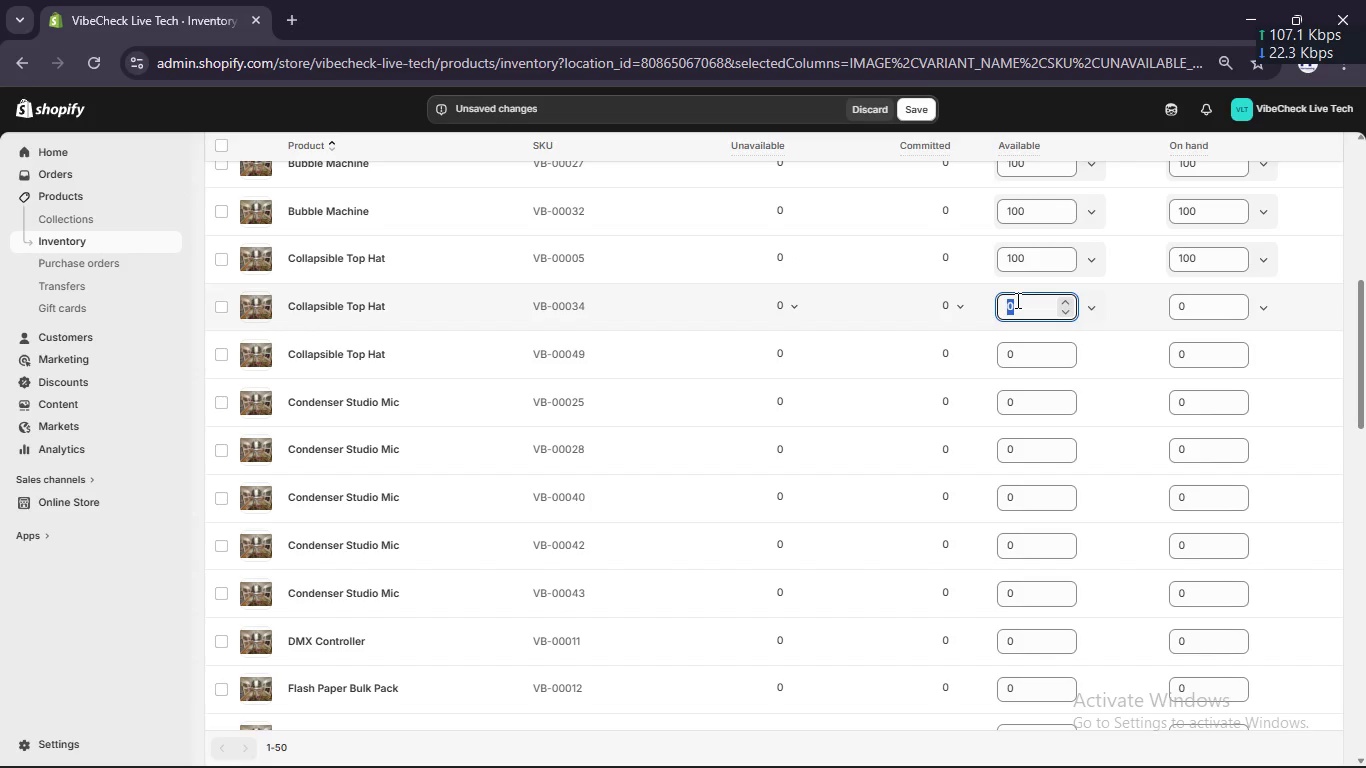 
key(Control+V)
 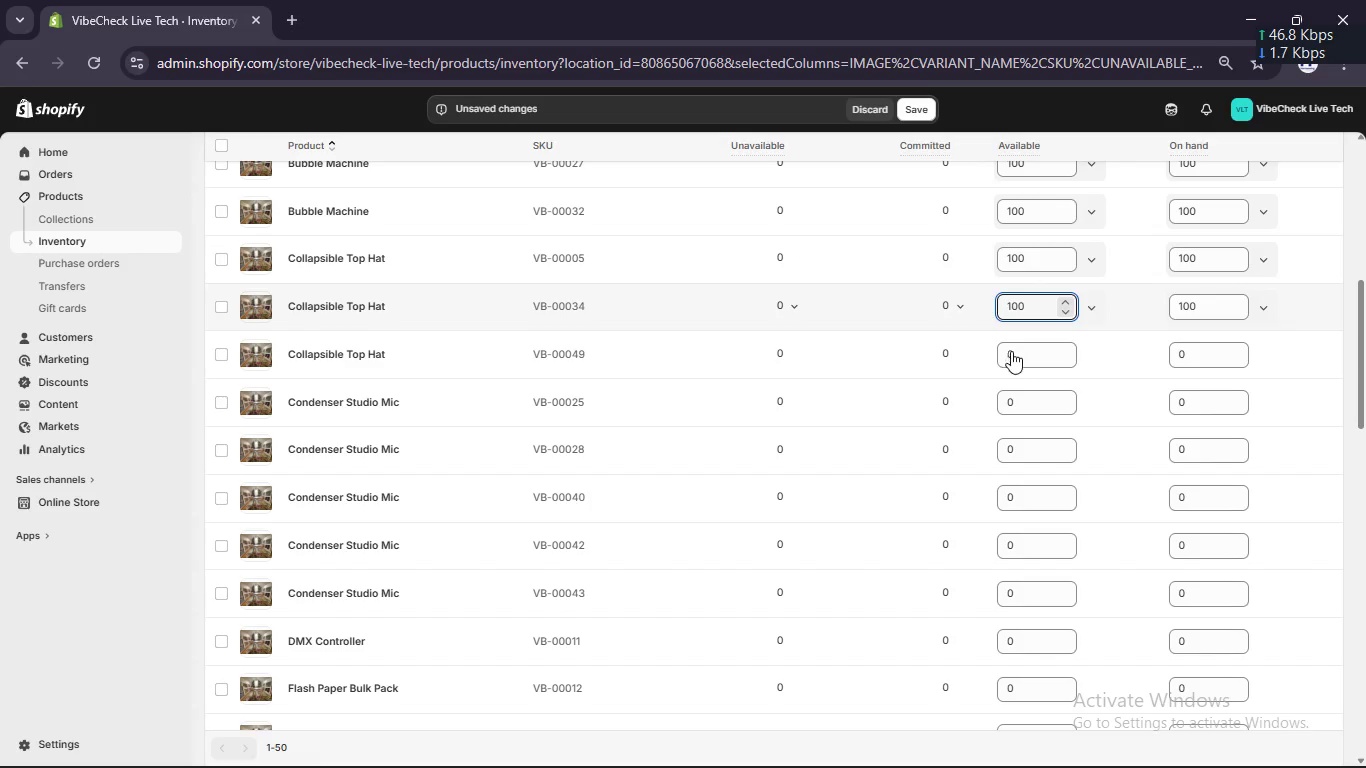 
left_click([1011, 355])
 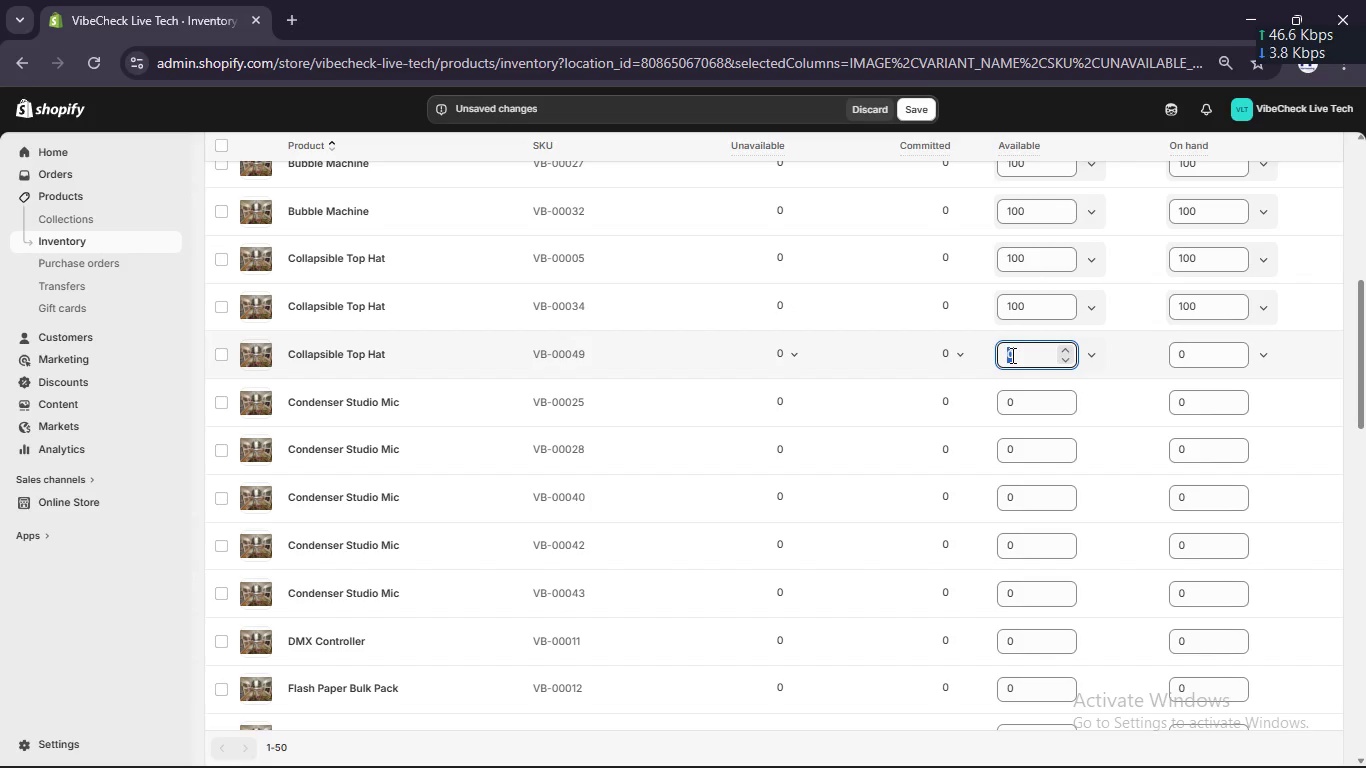 
key(Control+V)
 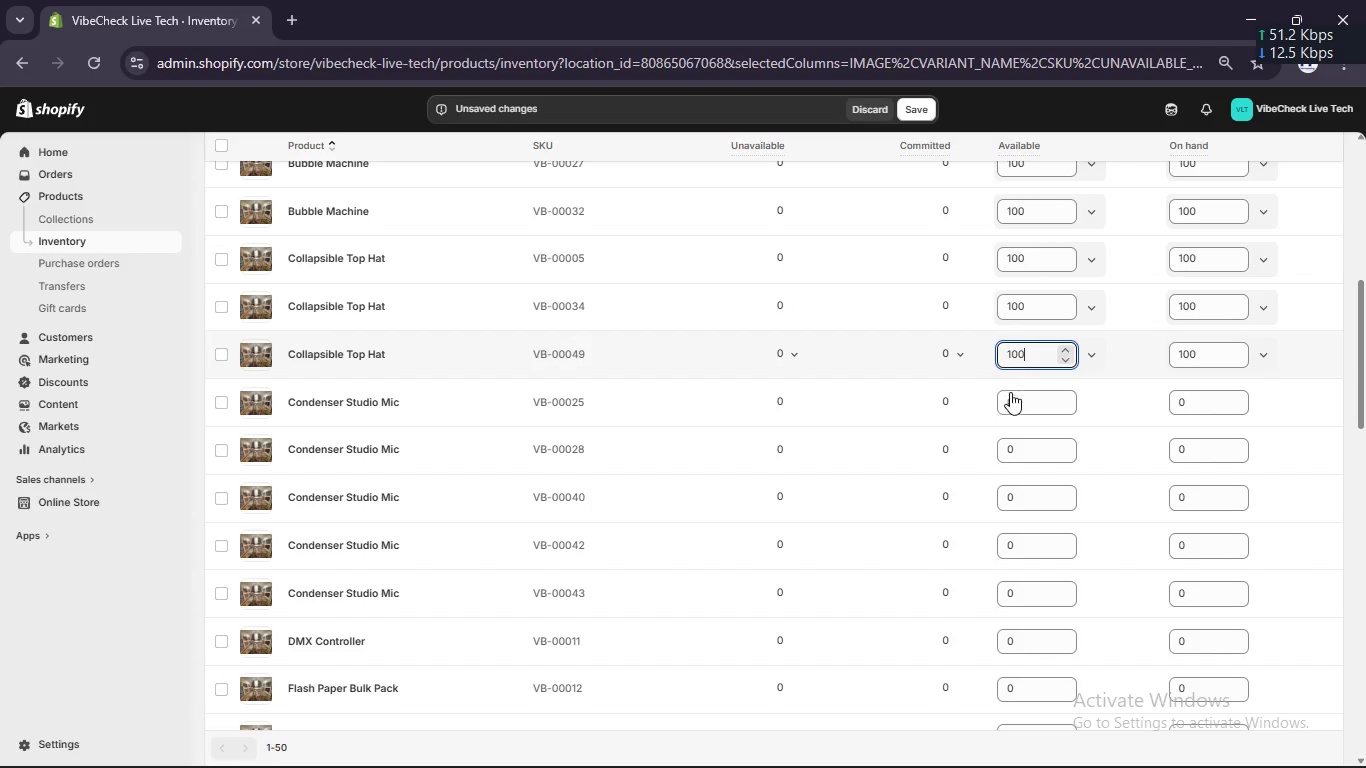 
left_click([1009, 401])
 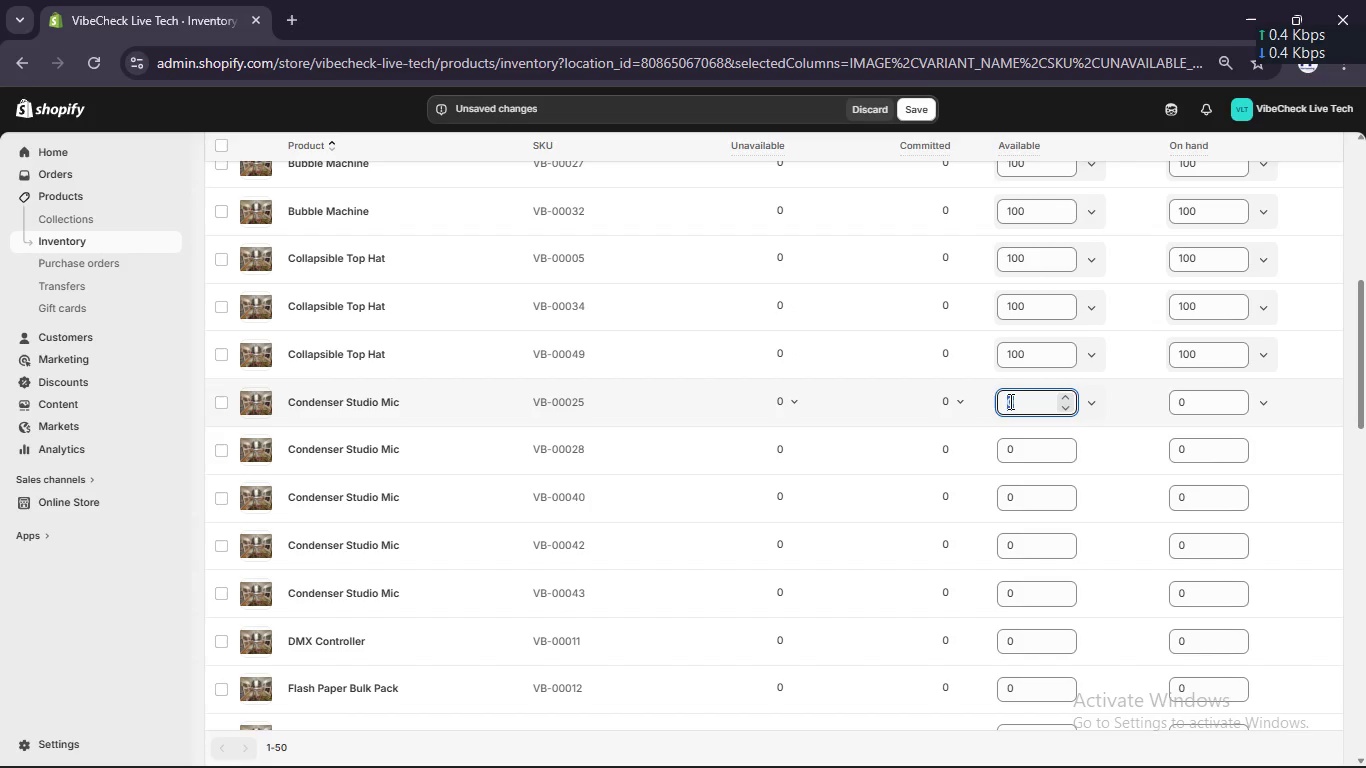 
key(Control+V)
 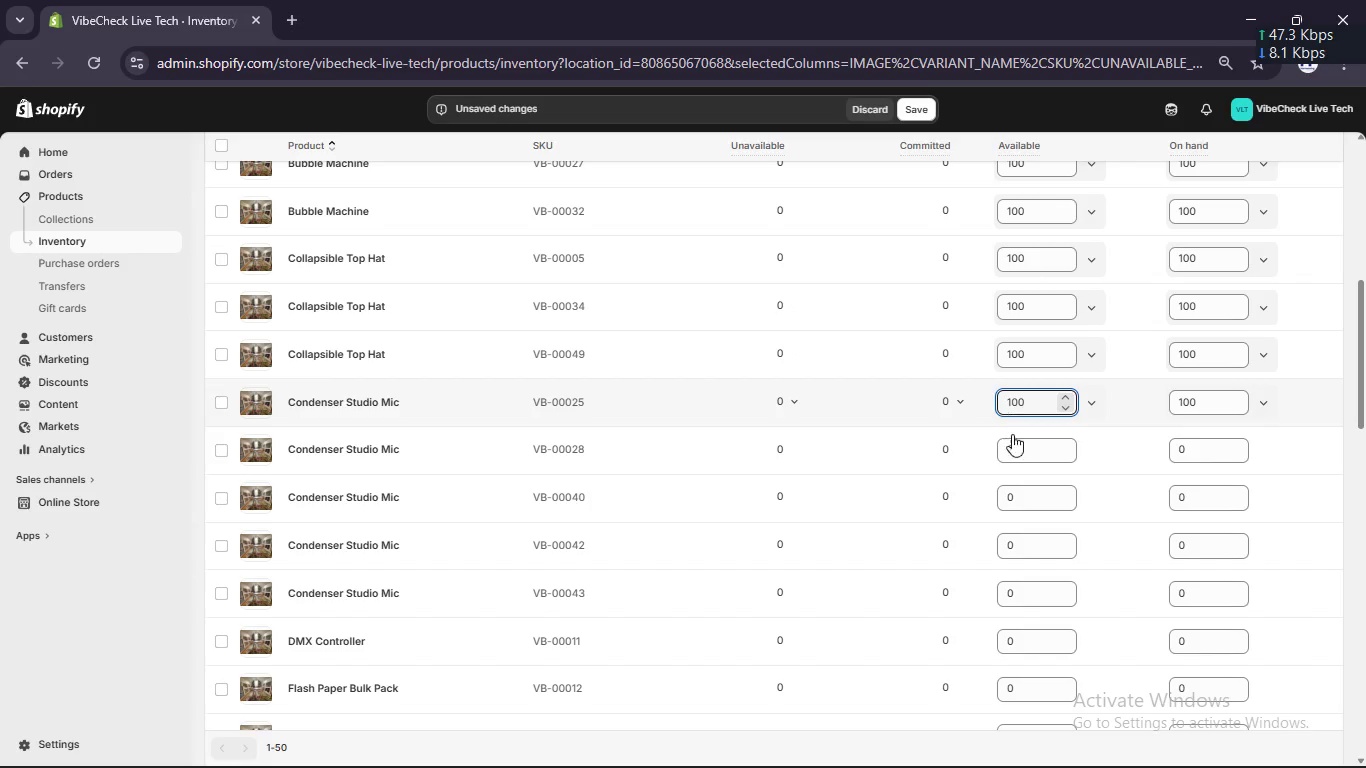 
left_click([1012, 444])
 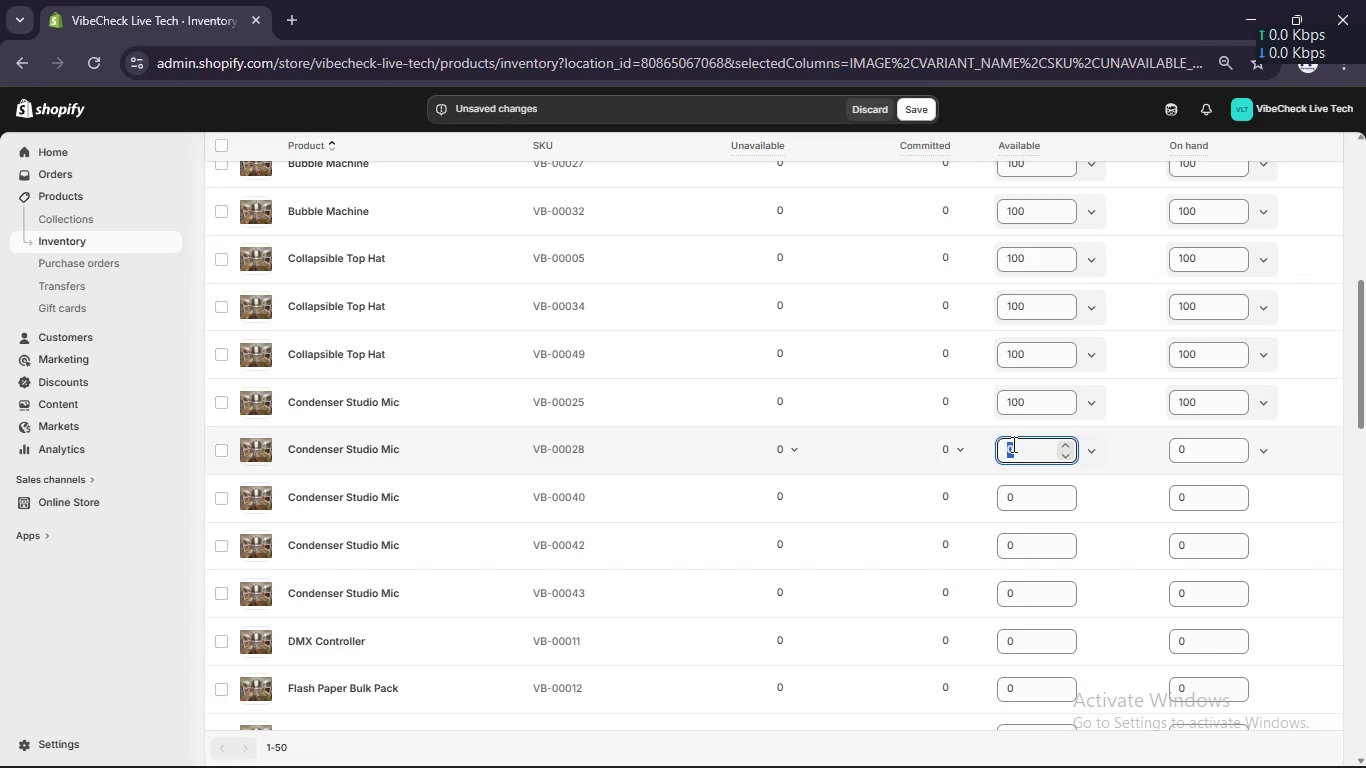 
left_click([1012, 444])
 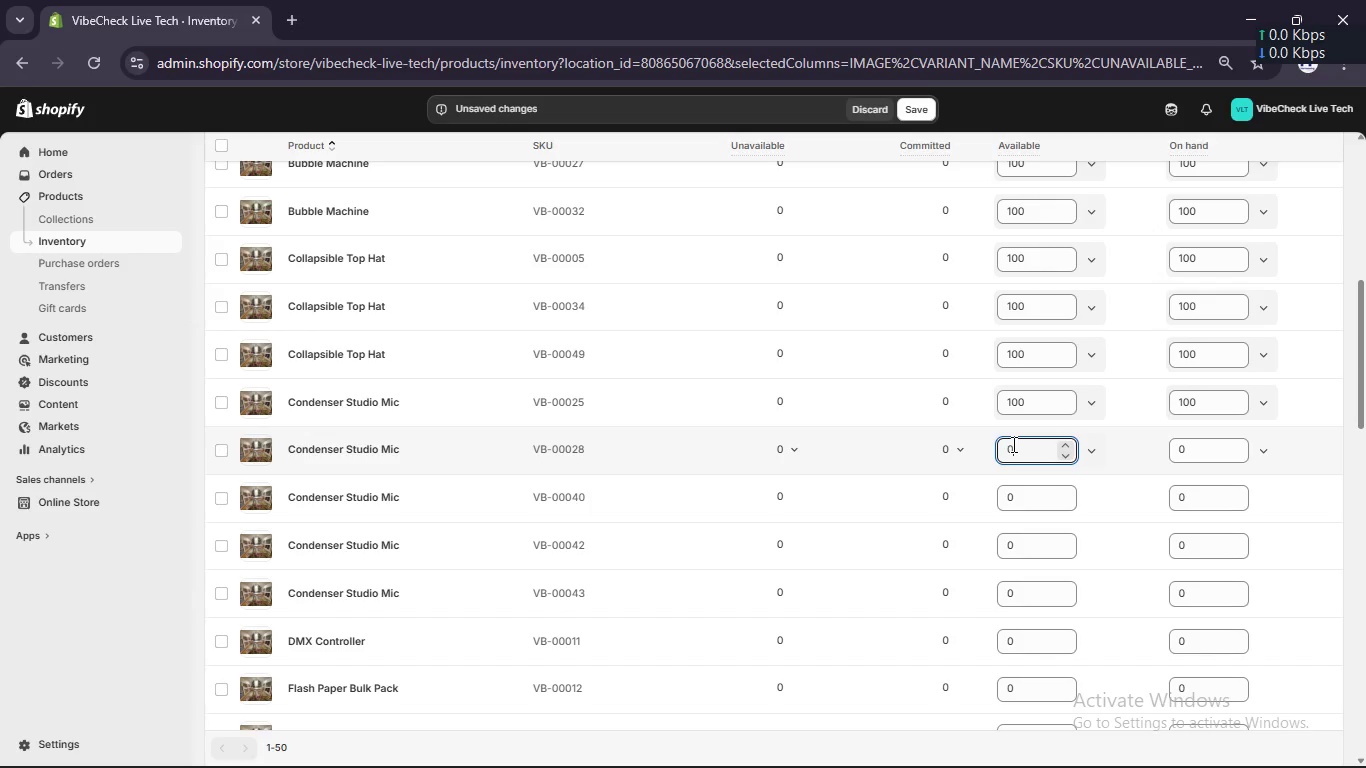 
key(Control+V)
 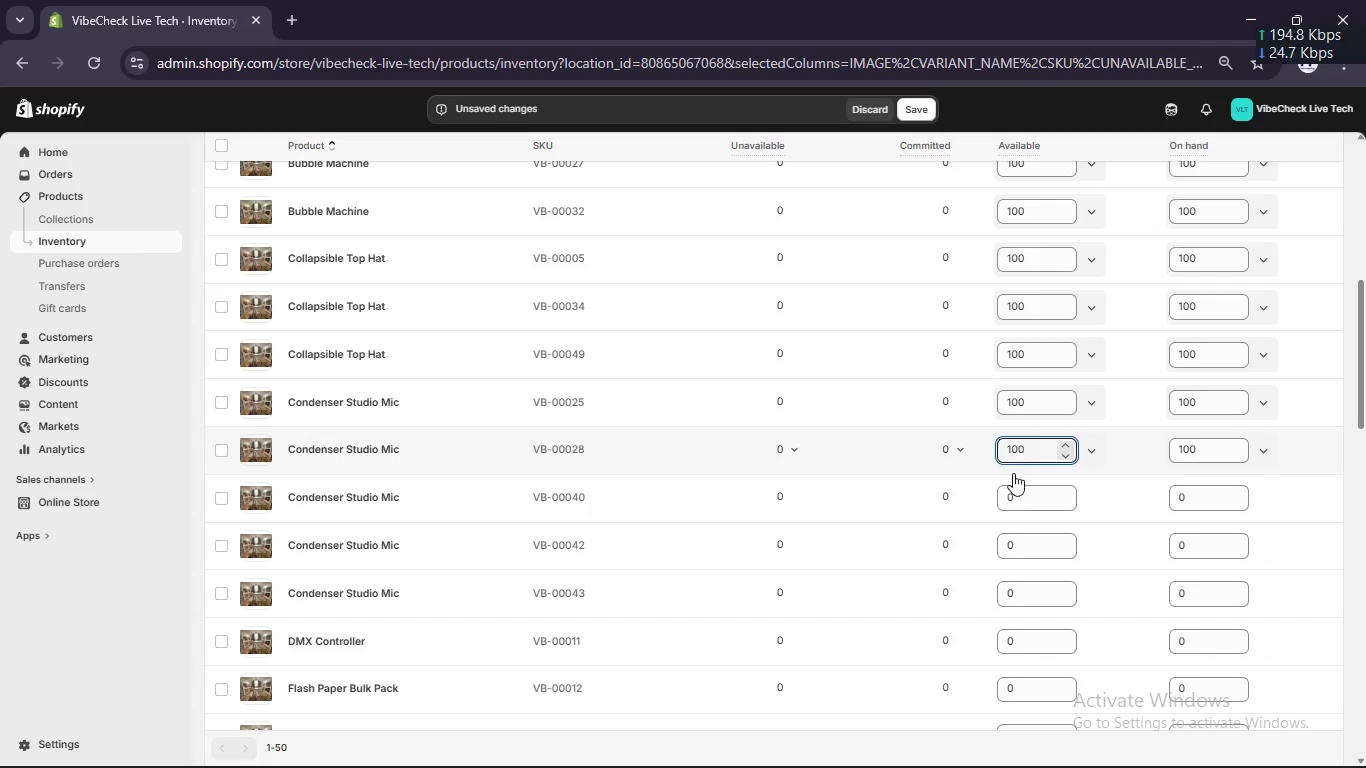 
left_click([1014, 492])
 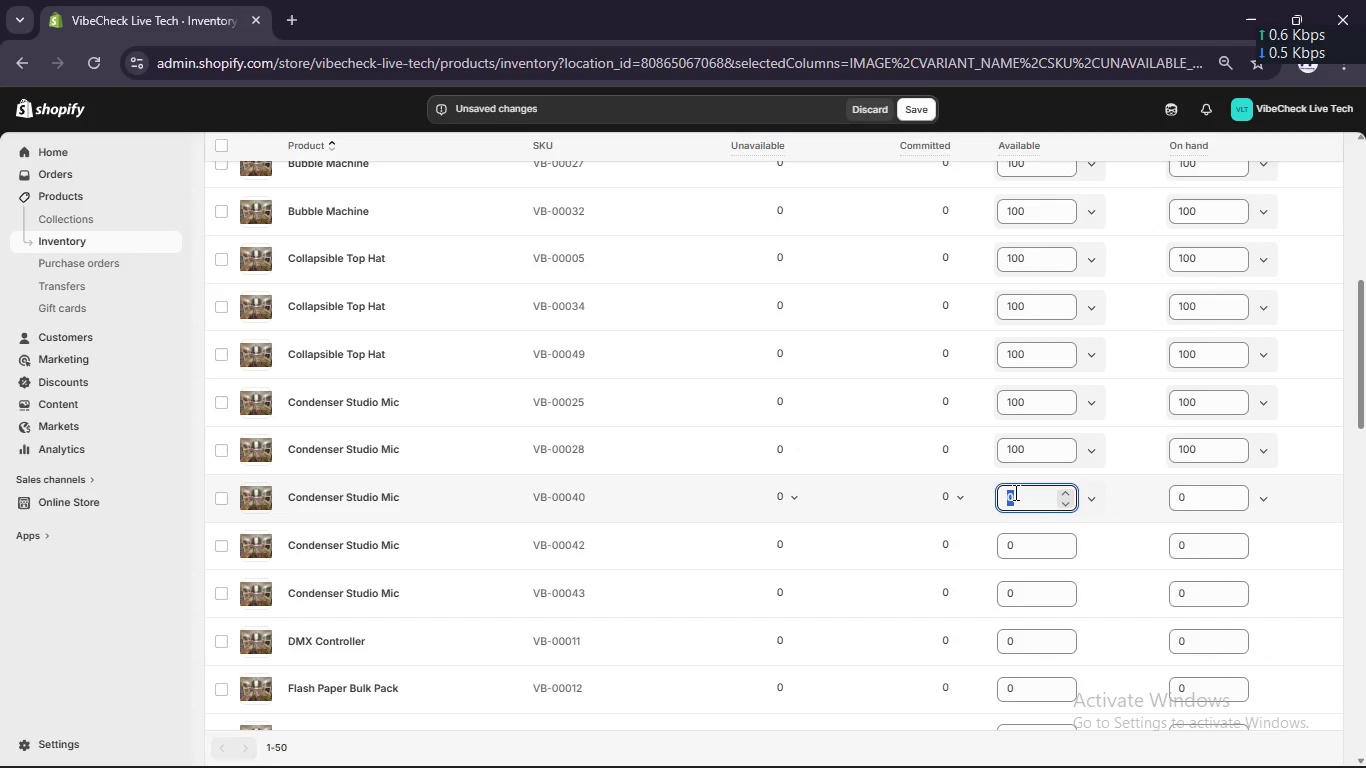 
key(Control+V)
 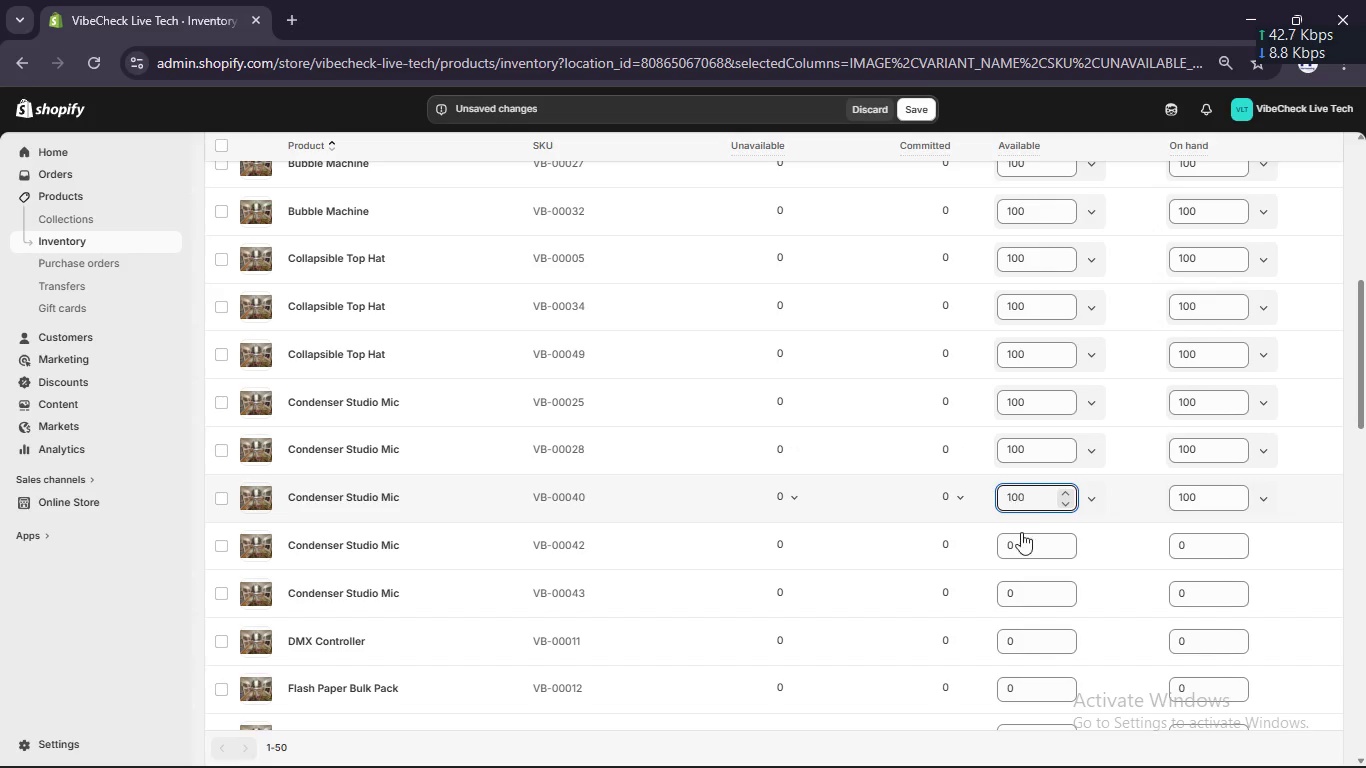 
left_click([1020, 545])
 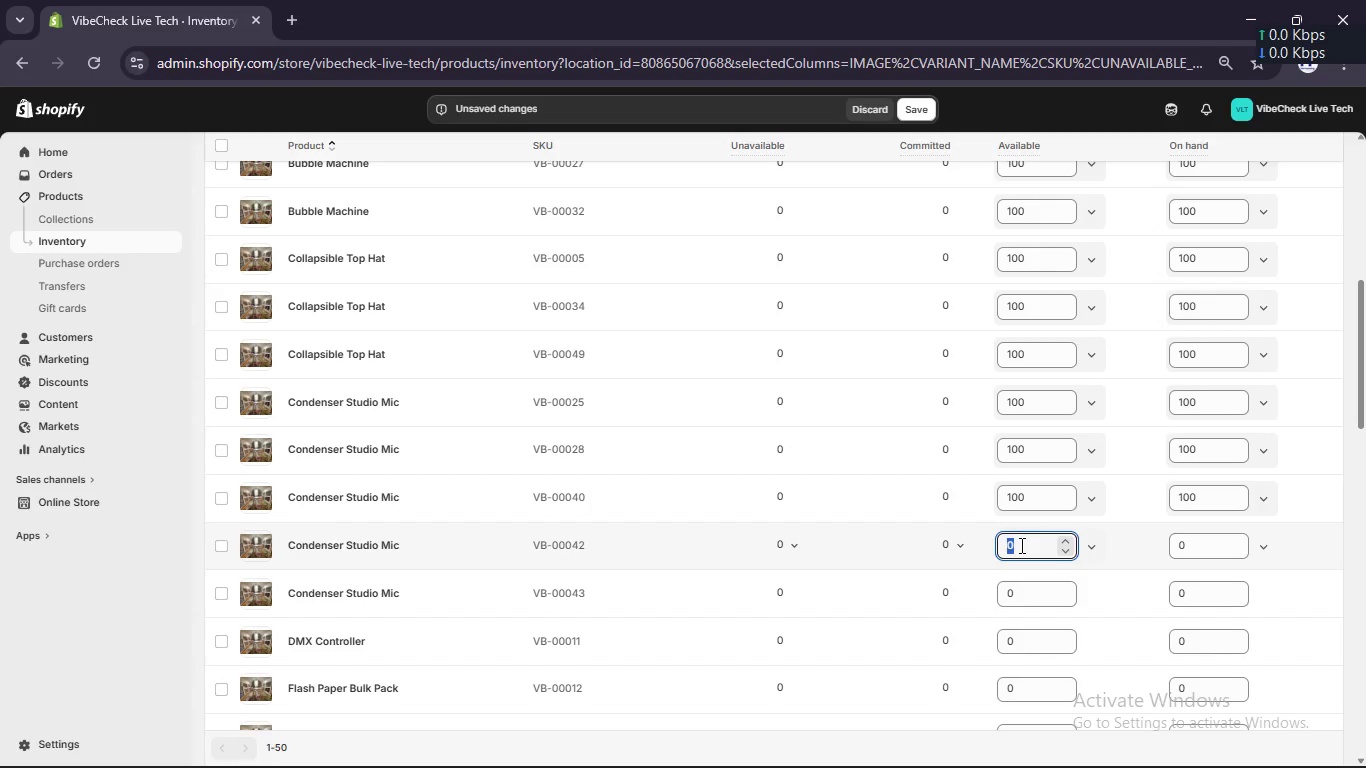 
key(Control+V)
 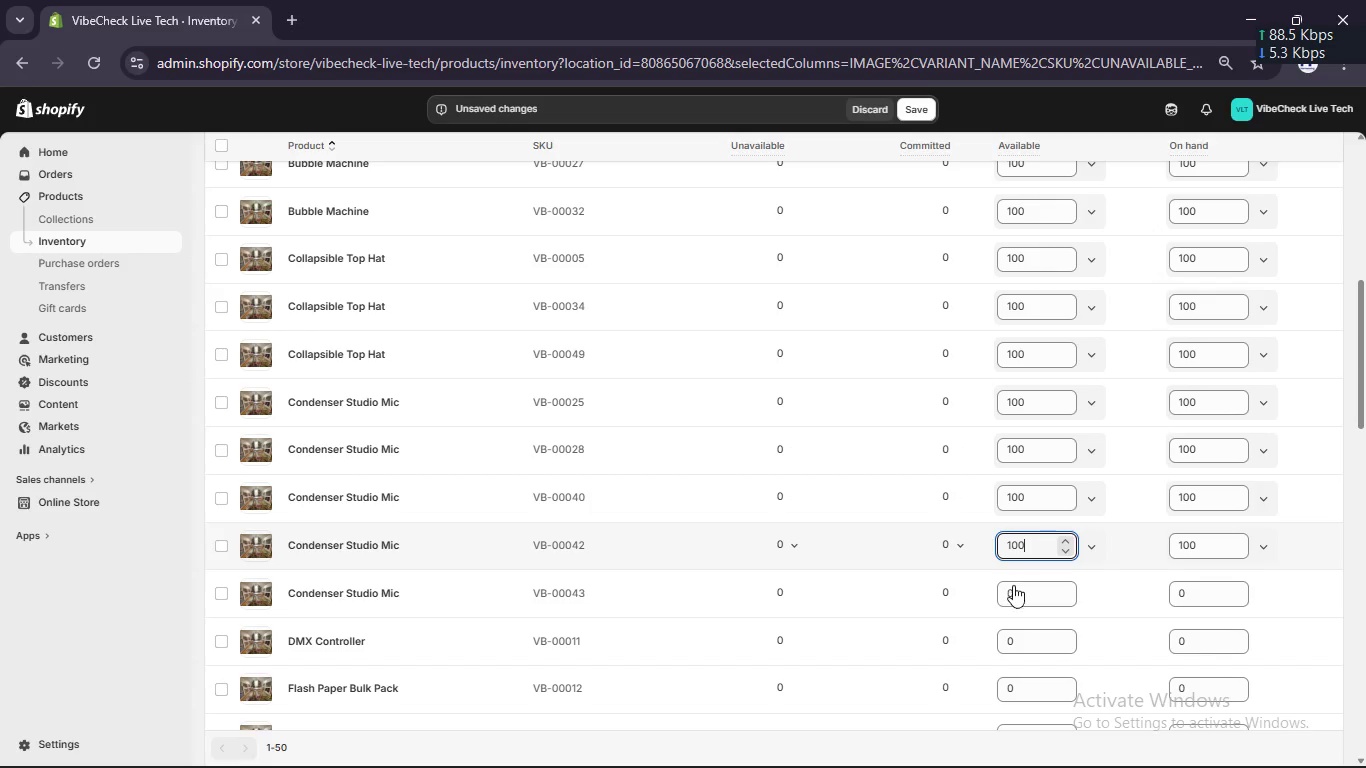 
left_click([1012, 589])
 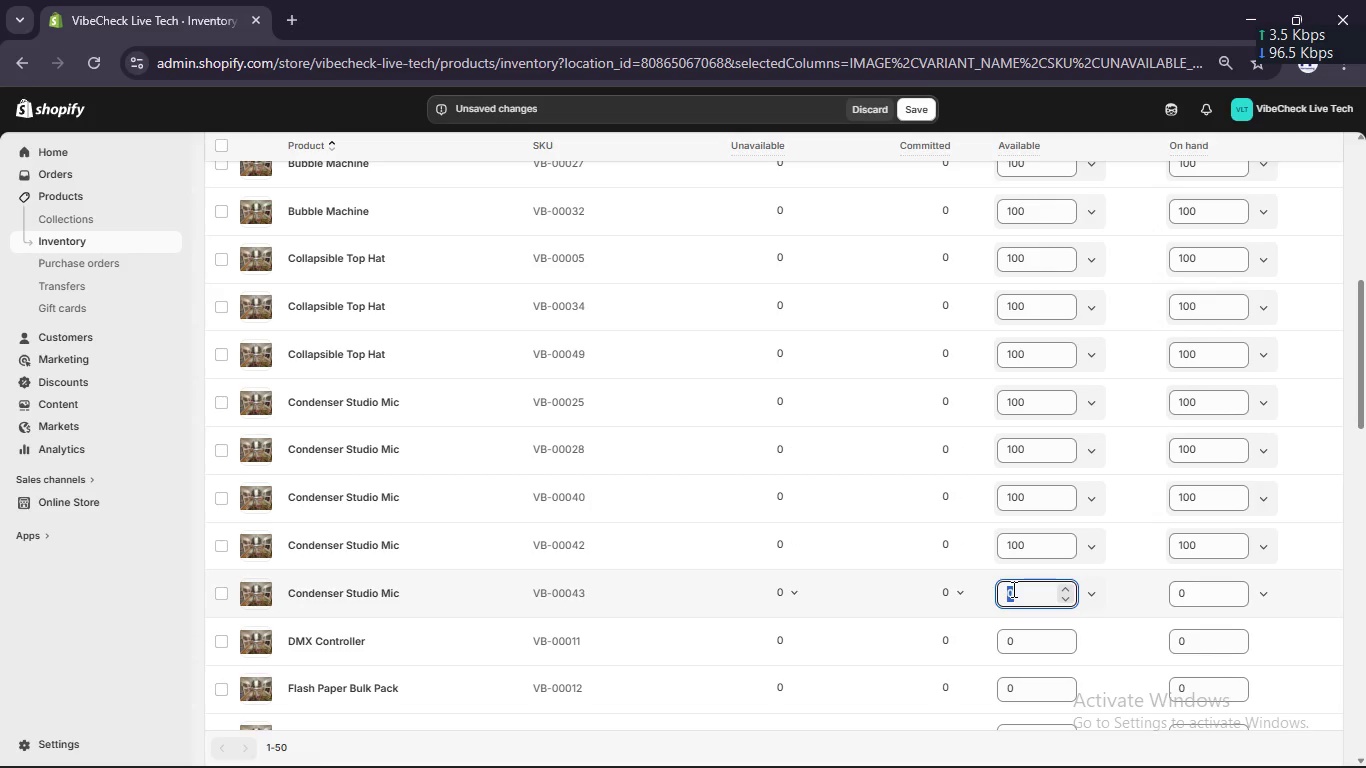 
key(Control+V)
 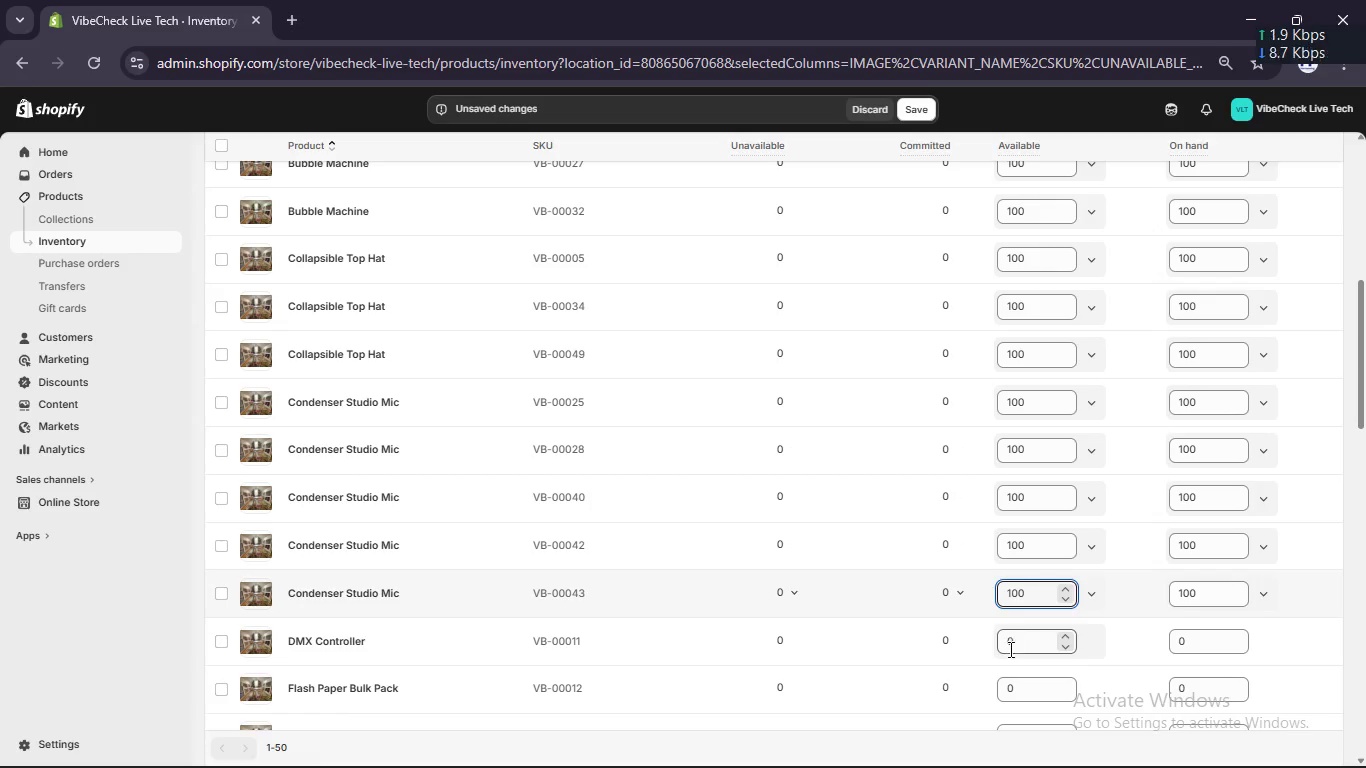 
left_click([1009, 651])
 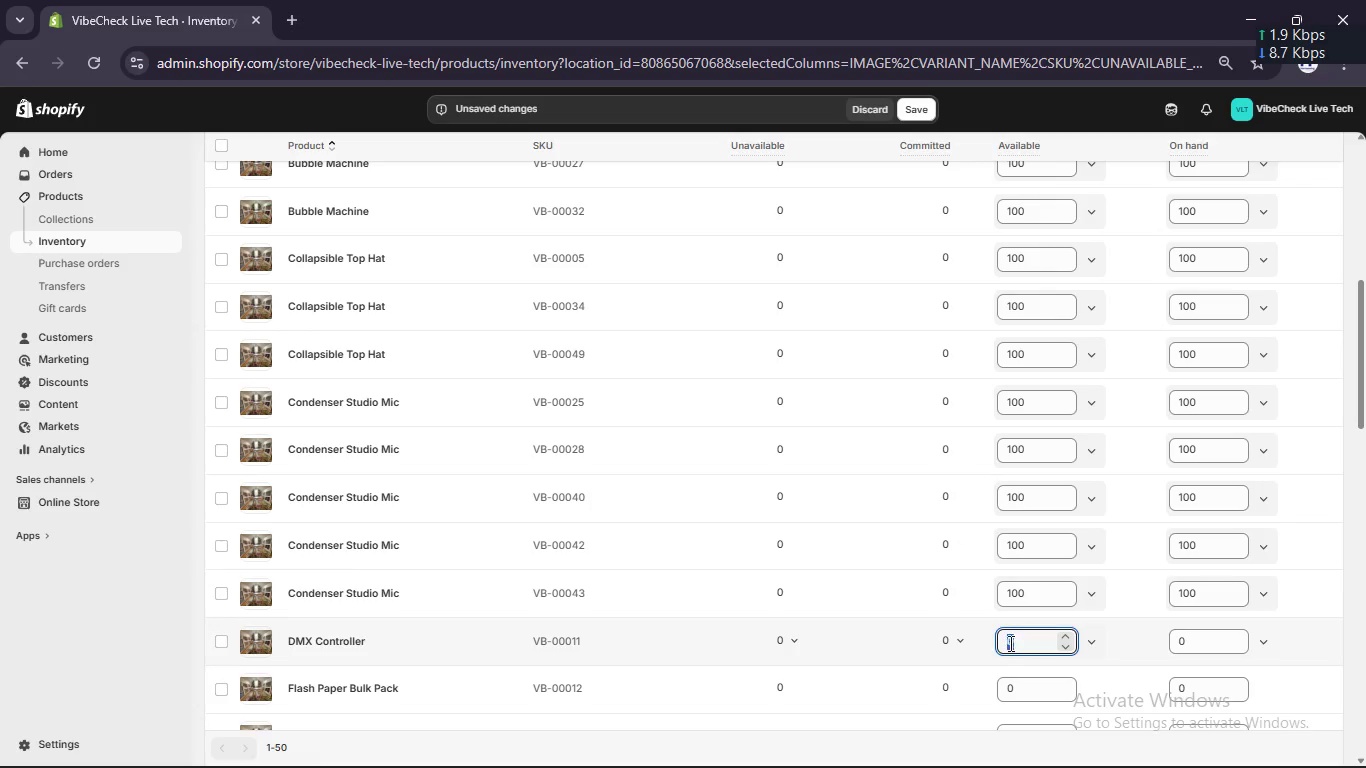 
left_click([1009, 642])
 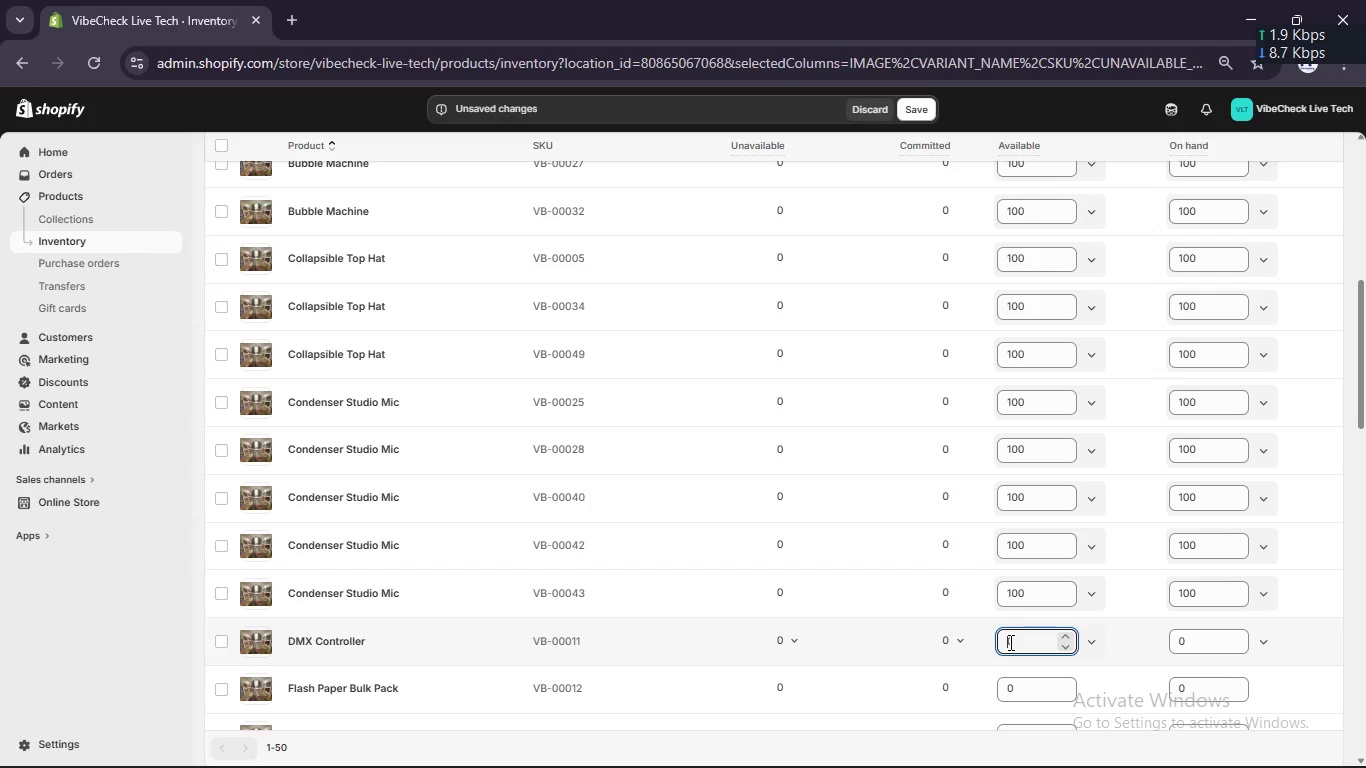 
key(Control+V)
 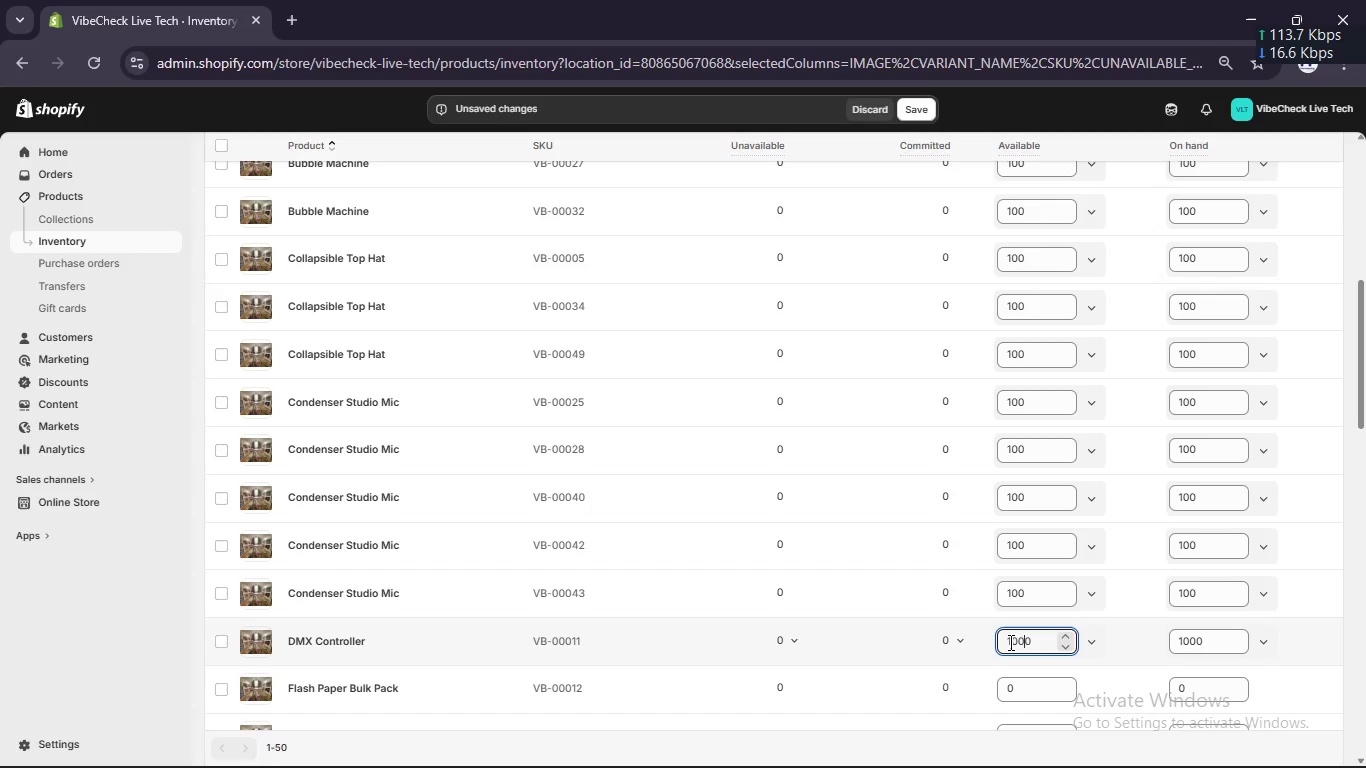 
key(Delete)
 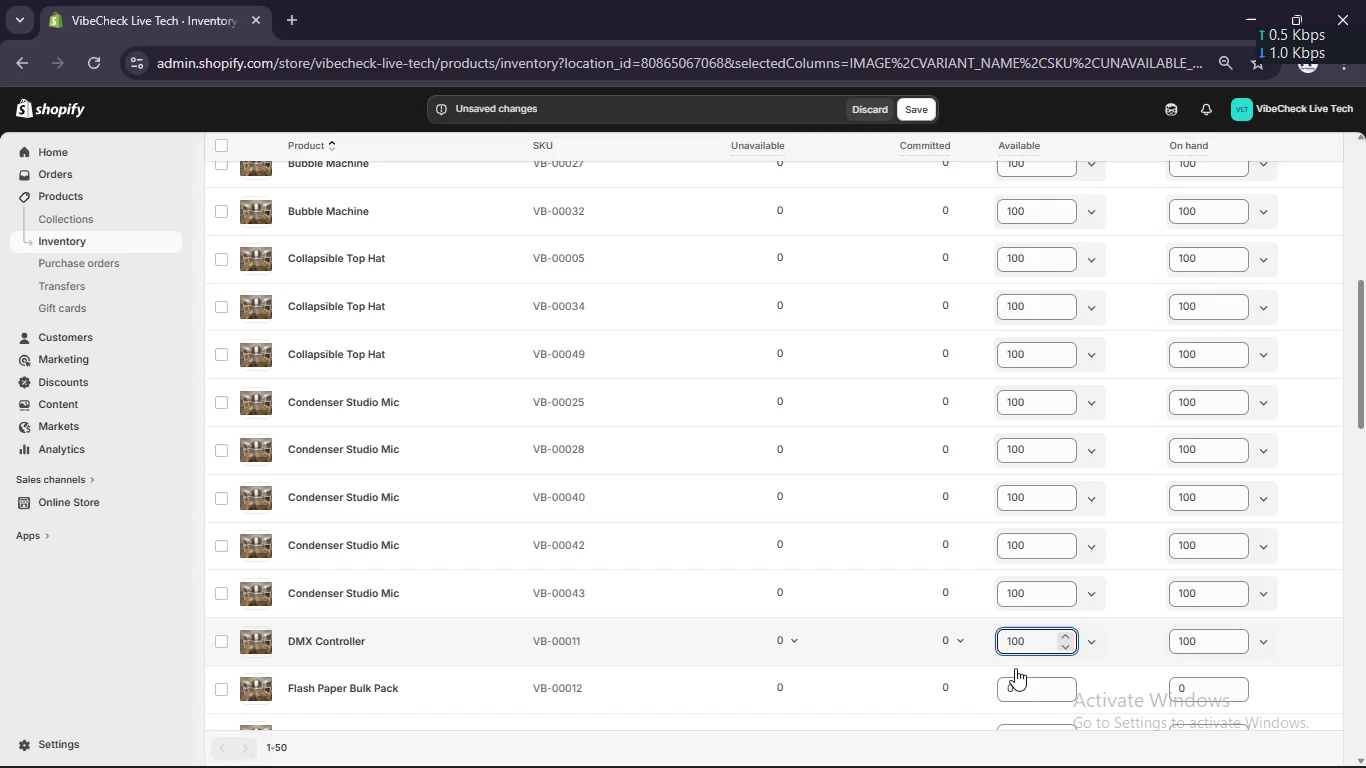 
left_click([1015, 682])
 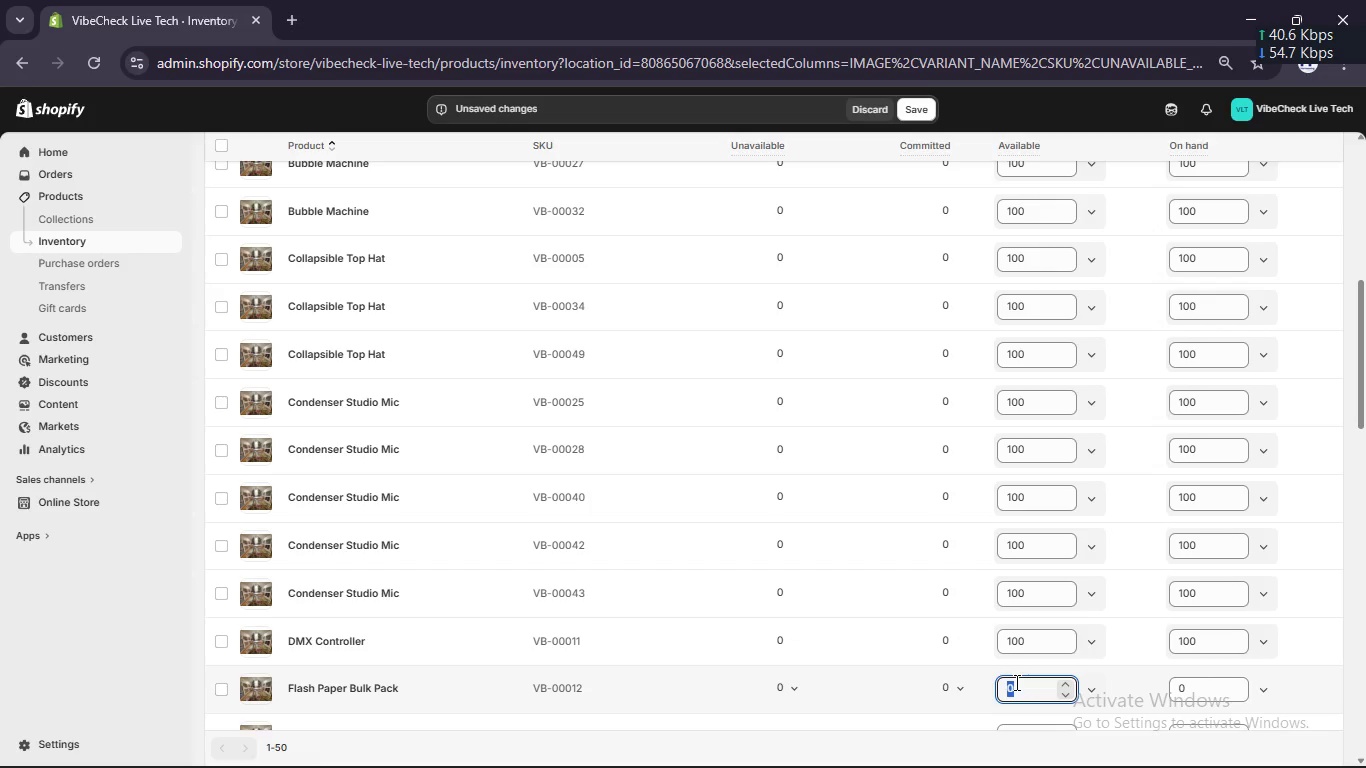 
key(Control+V)
 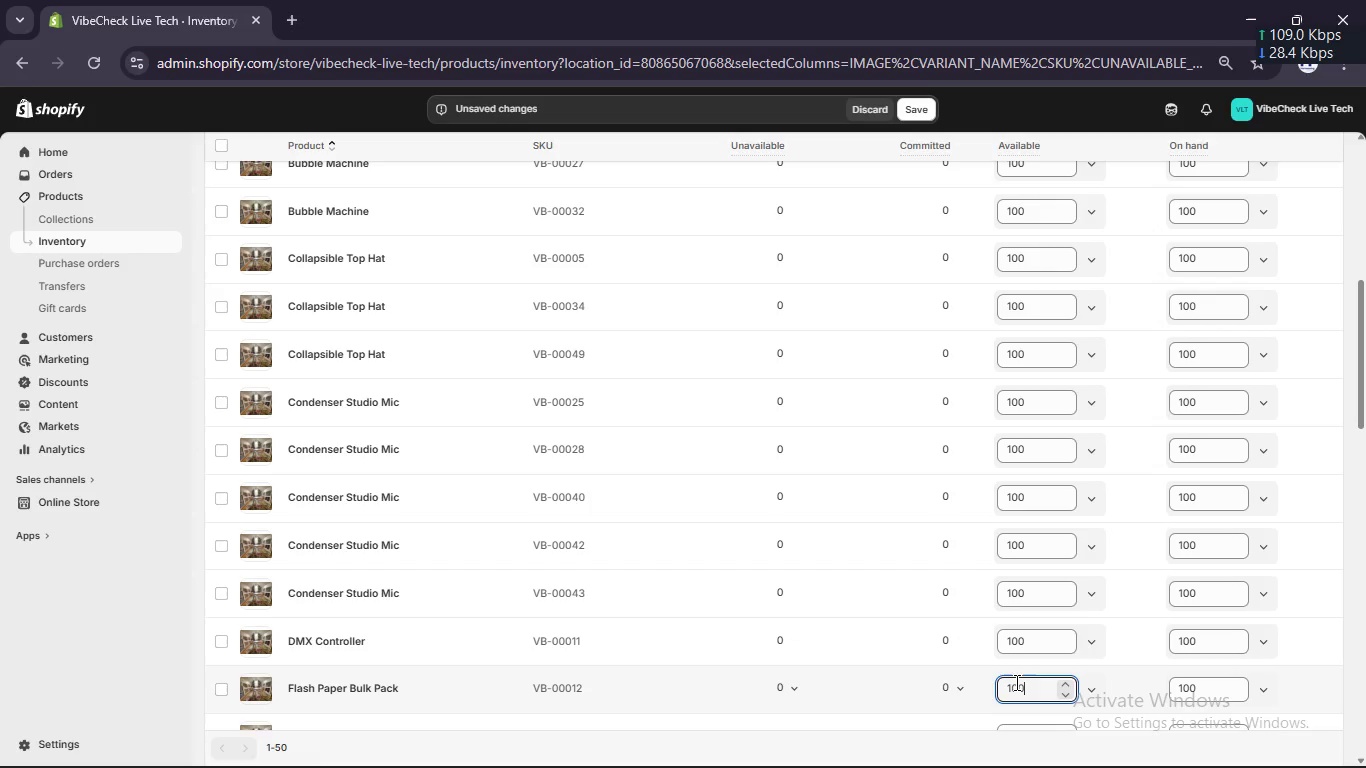 
scroll: coordinate [1015, 682], scroll_direction: down, amount: 3.0
 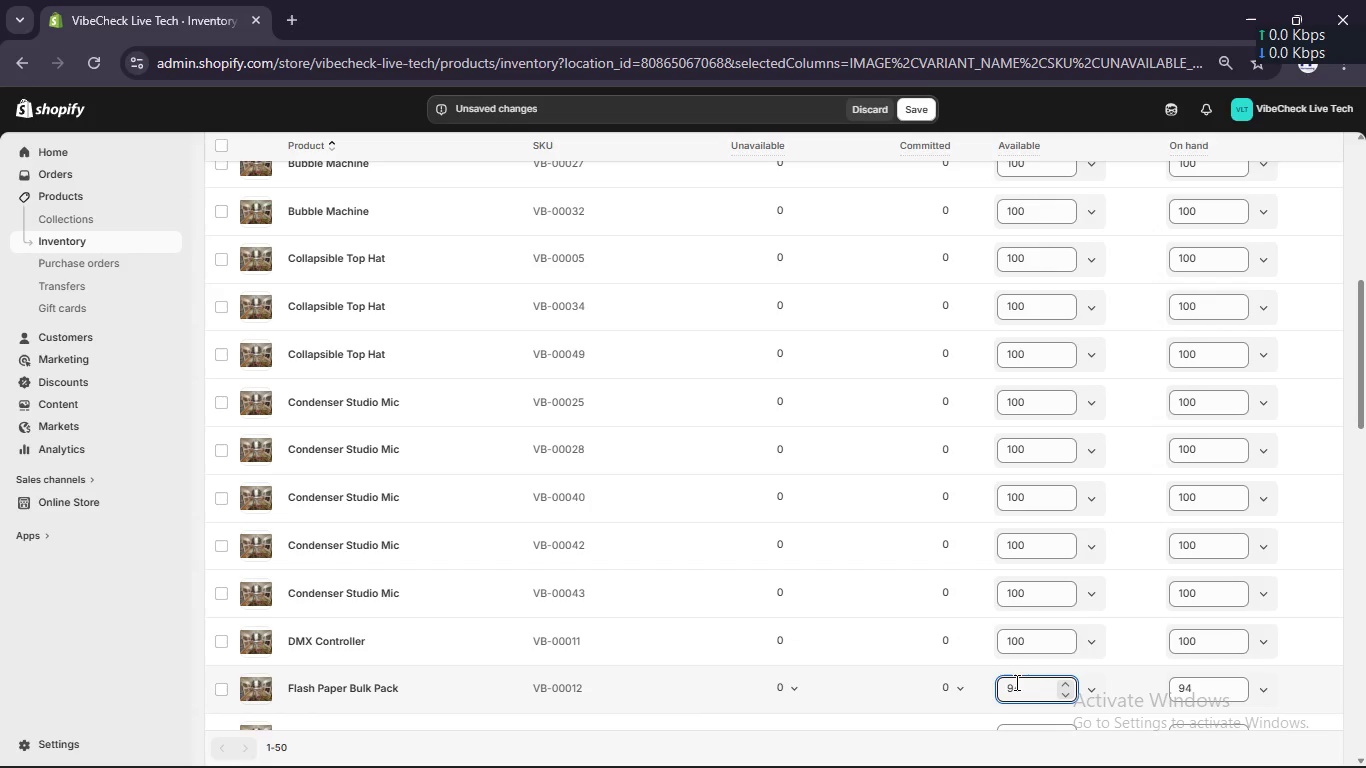 
scroll: coordinate [1015, 682], scroll_direction: up, amount: 1.0
 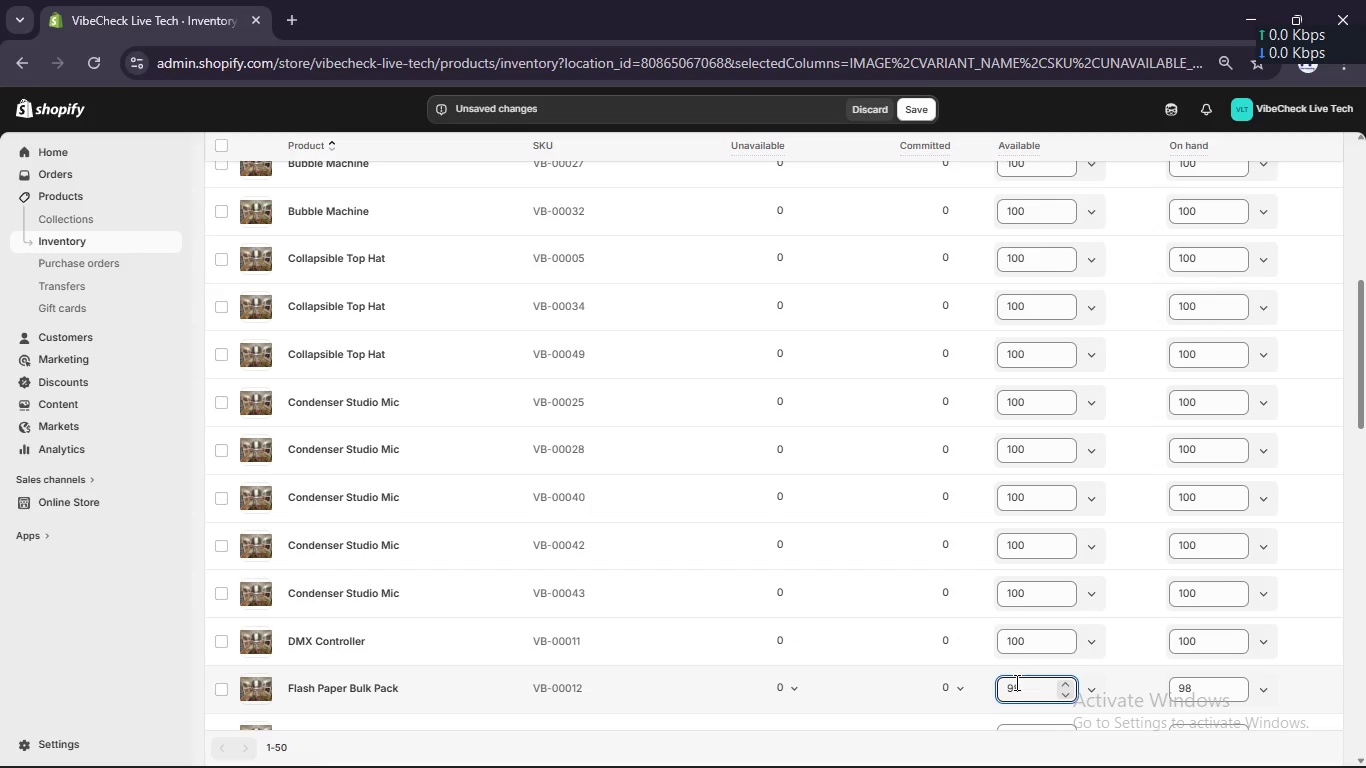 
scroll: coordinate [1015, 682], scroll_direction: none, amount: 0.0
 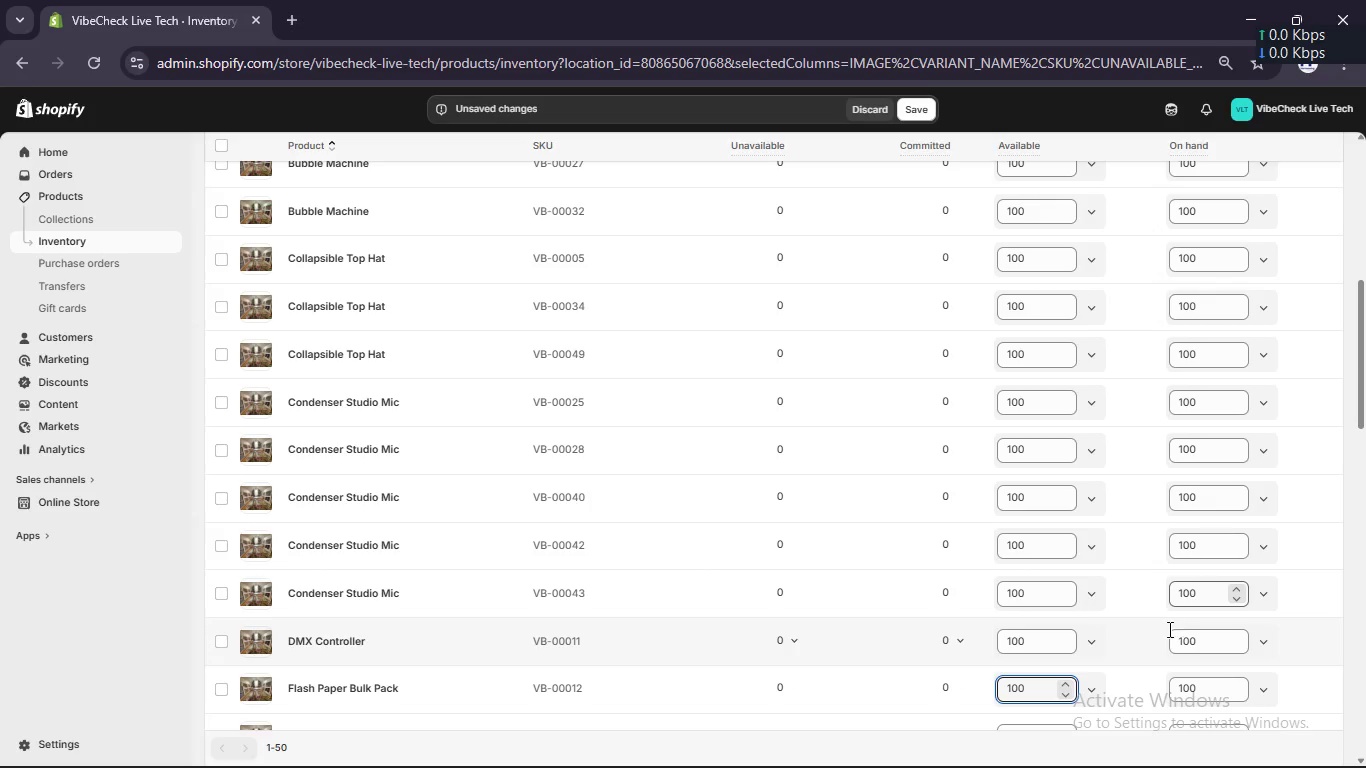 
scroll: coordinate [1164, 633], scroll_direction: down, amount: 1.0
 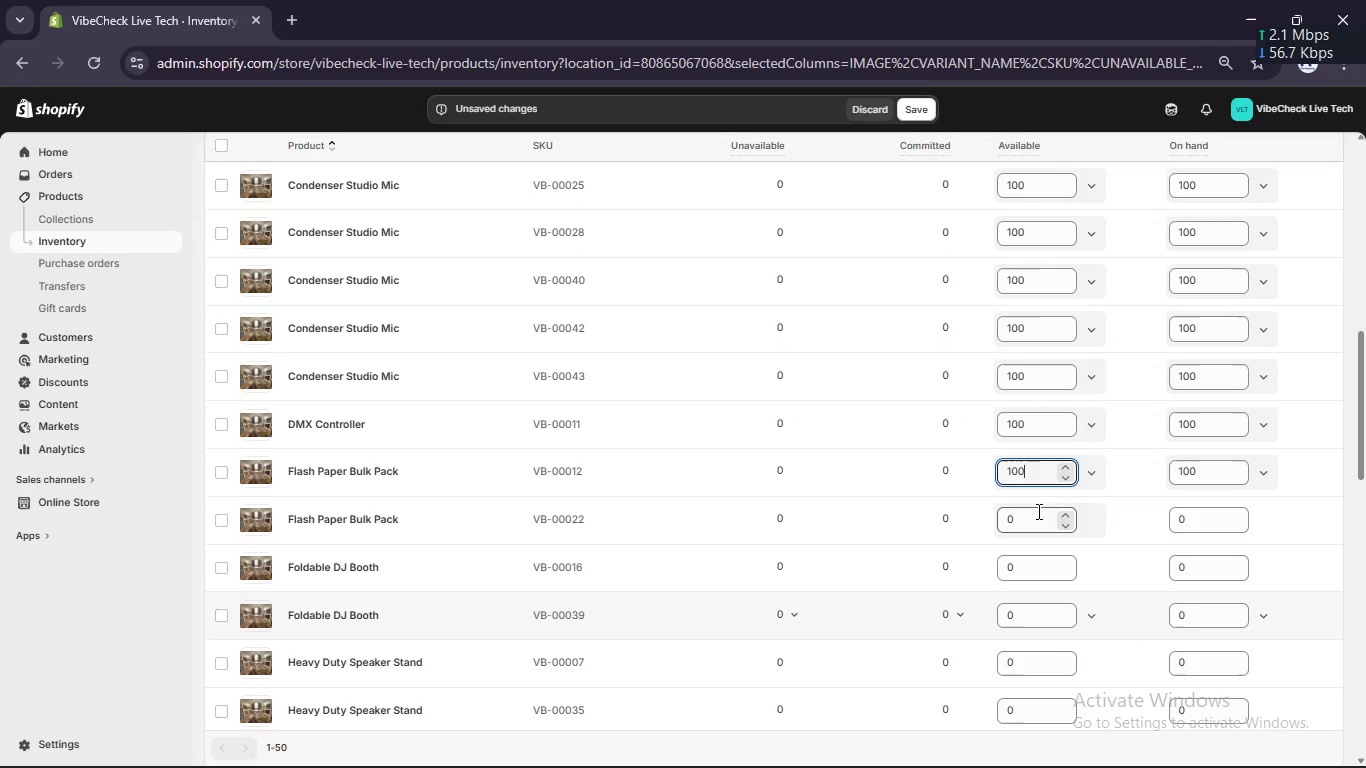 
left_click([1037, 520])
 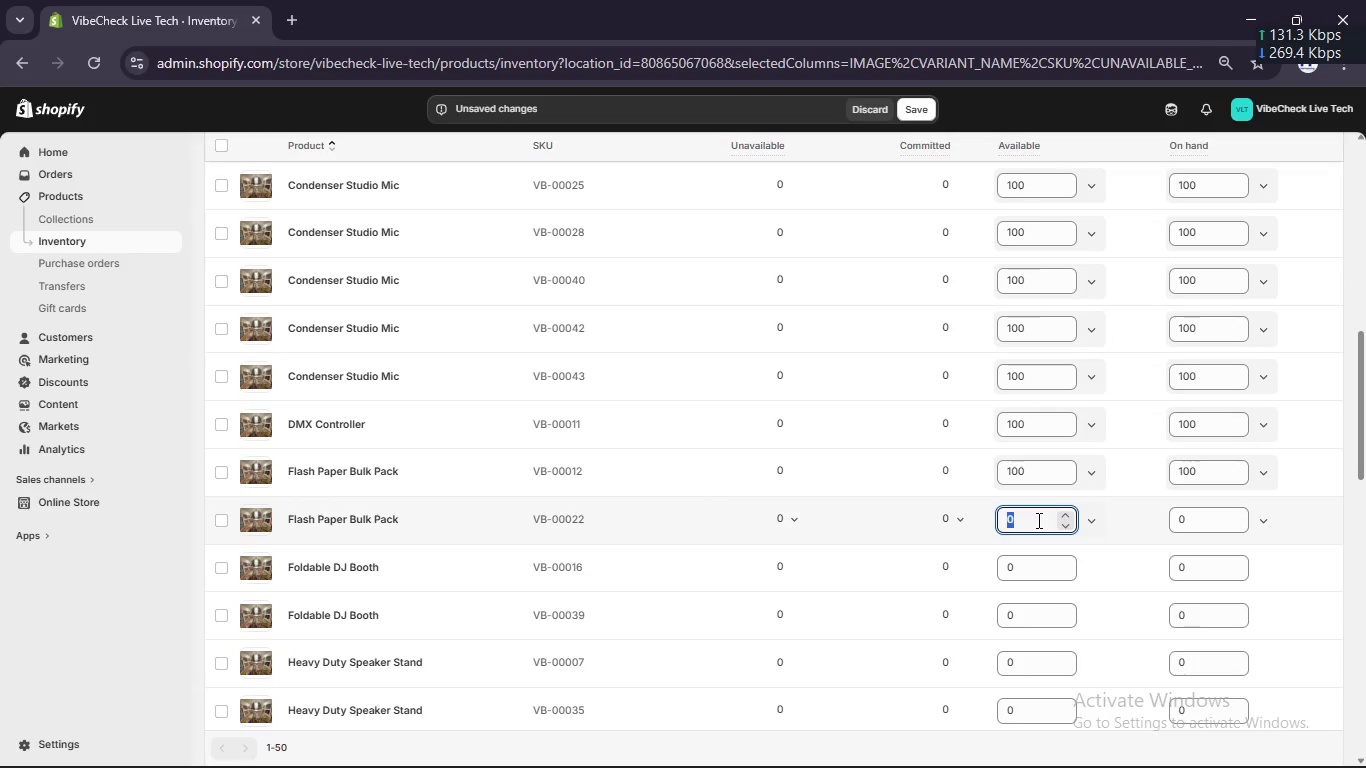 
key(Control+V)
 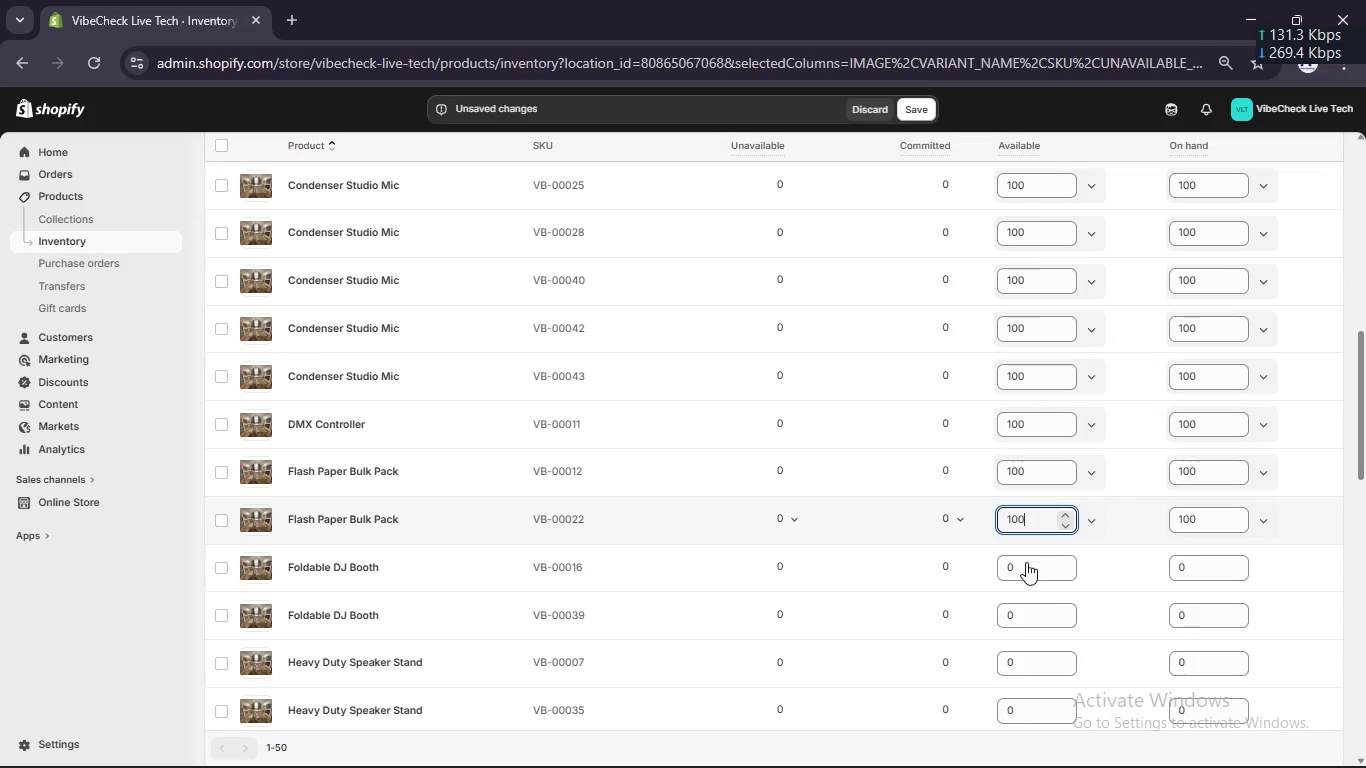 
left_click([1026, 566])
 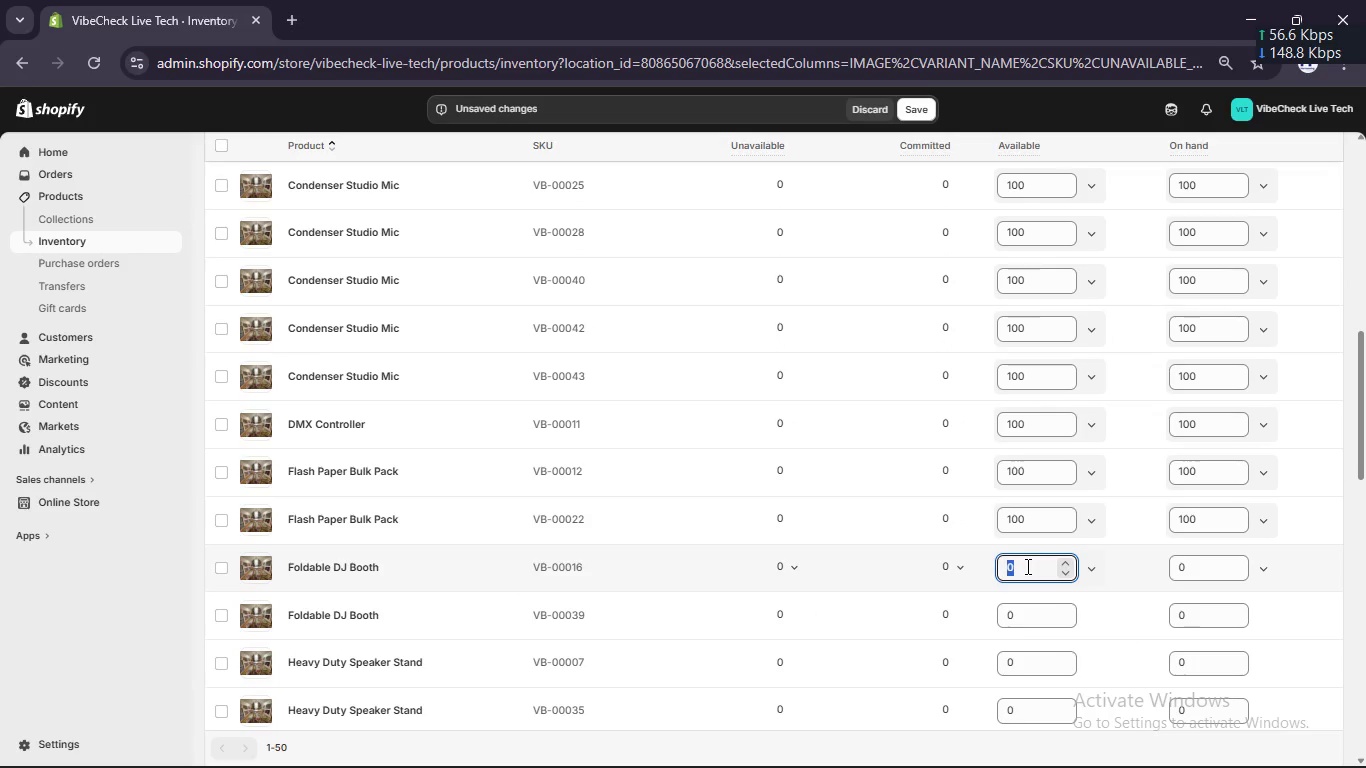 
key(Control+V)
 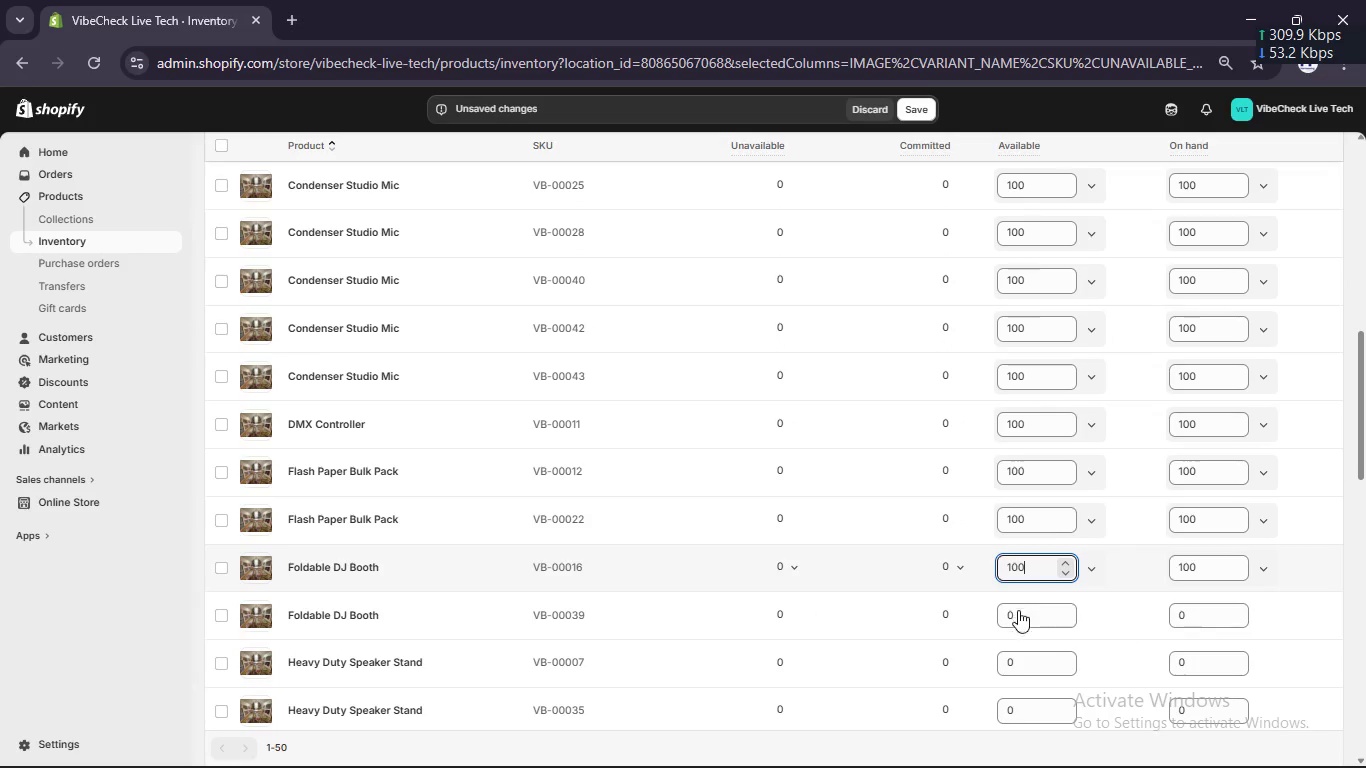 
left_click([1018, 612])
 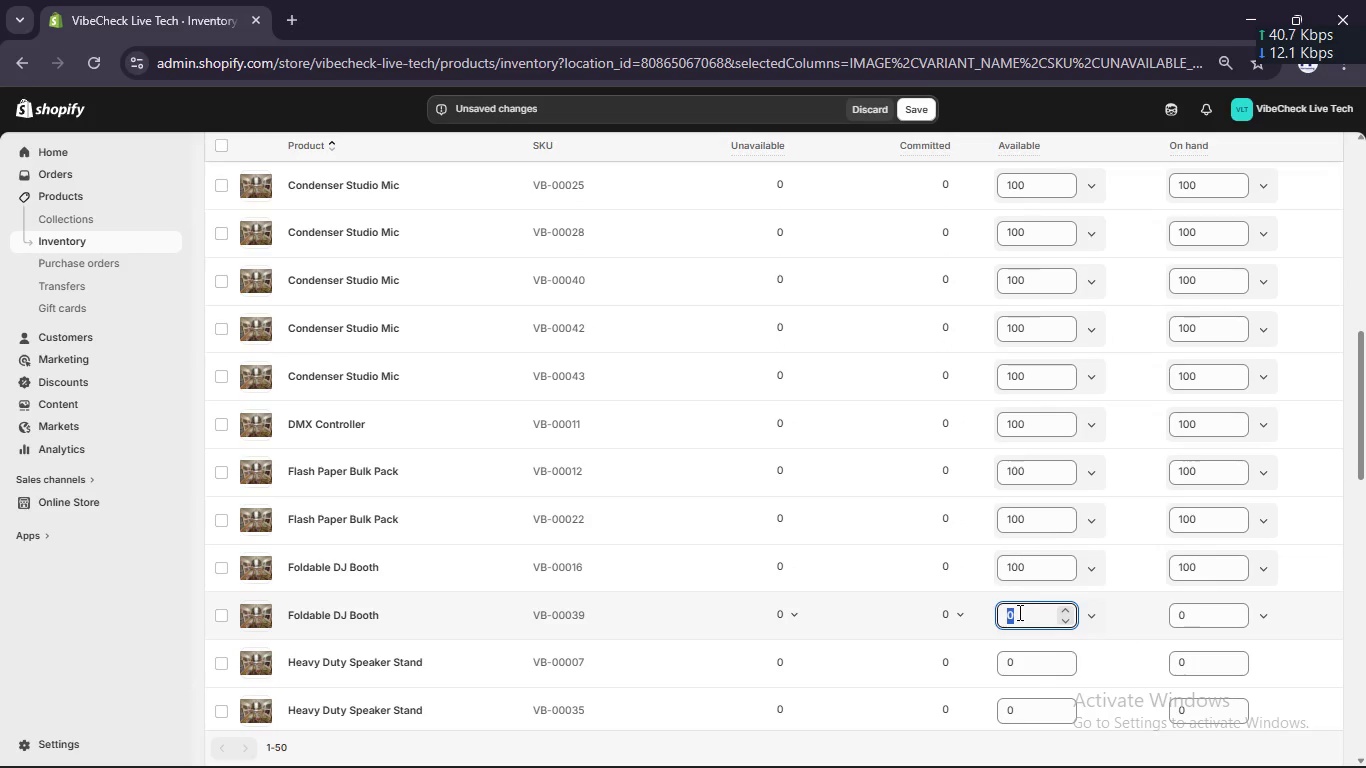 
key(Control+V)
 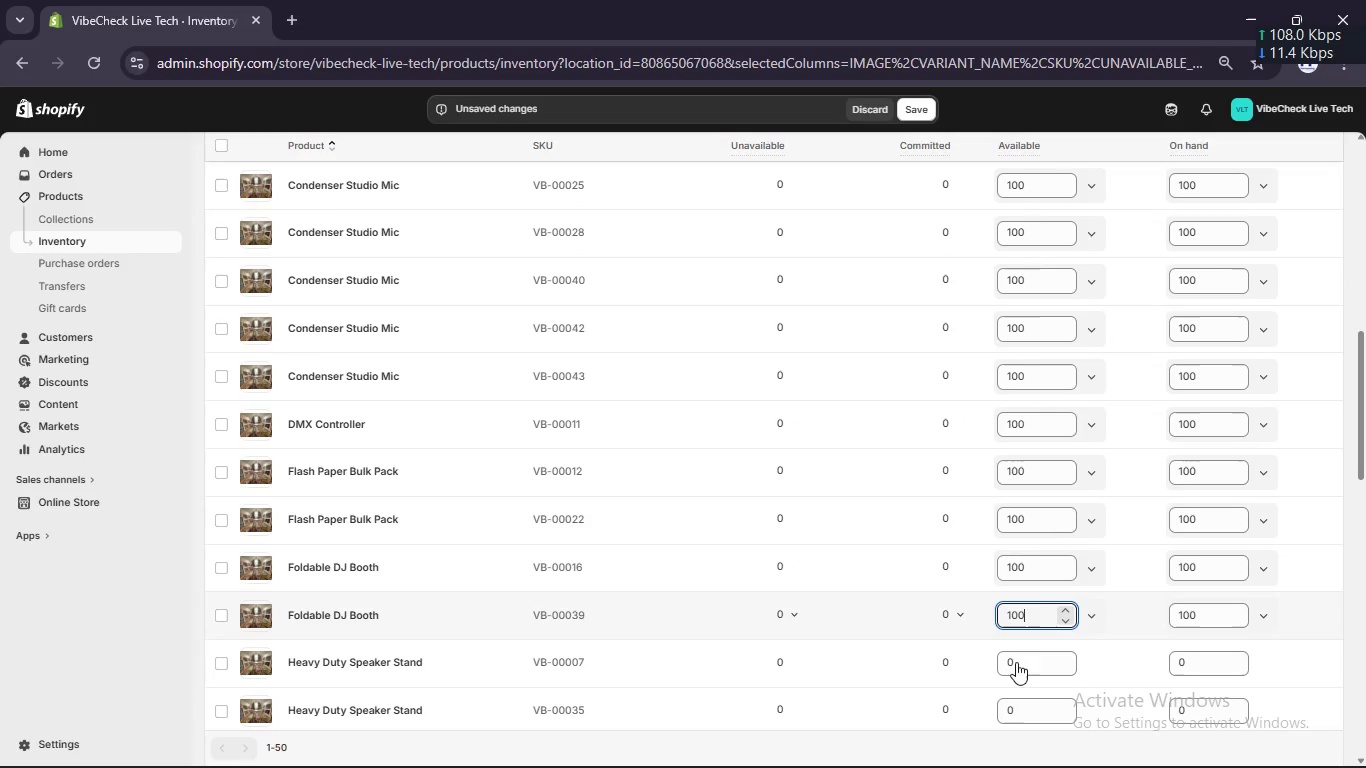 
left_click([1016, 663])
 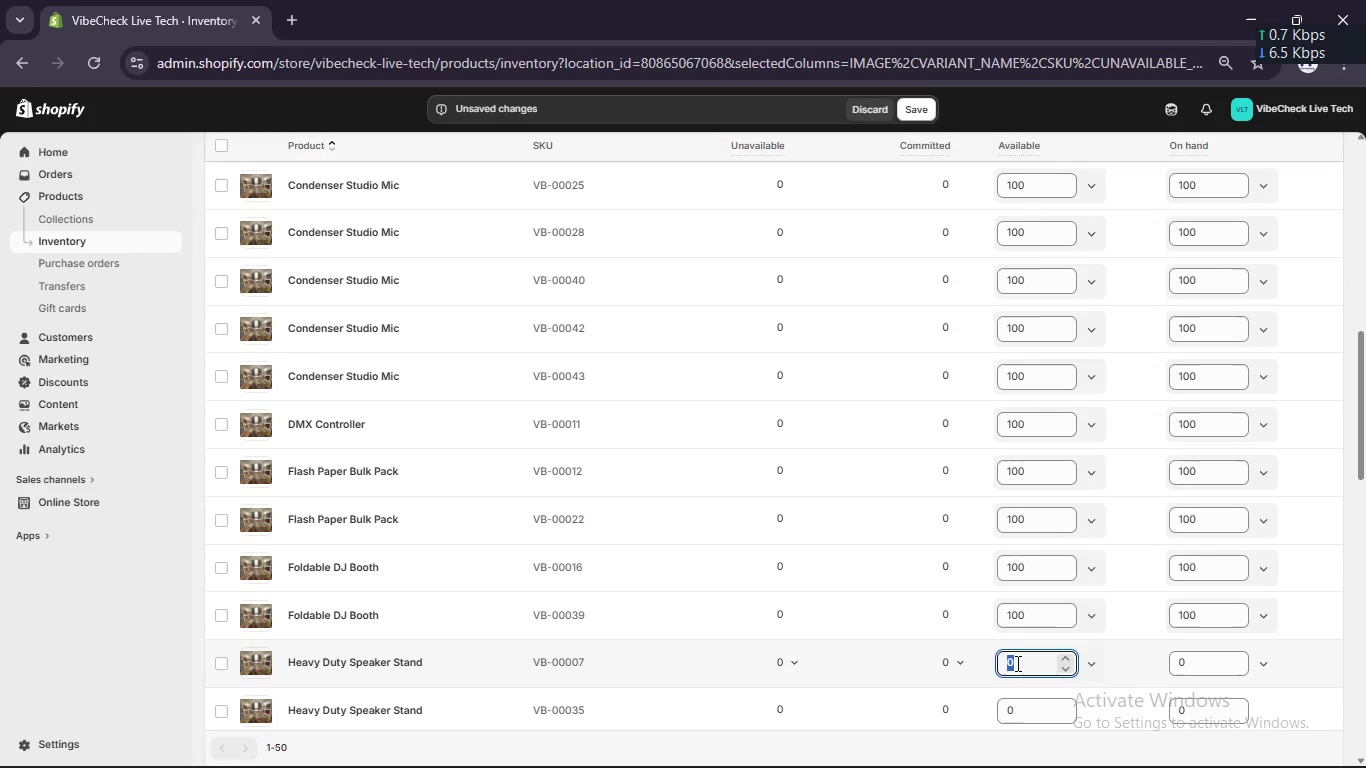 
key(Control+V)
 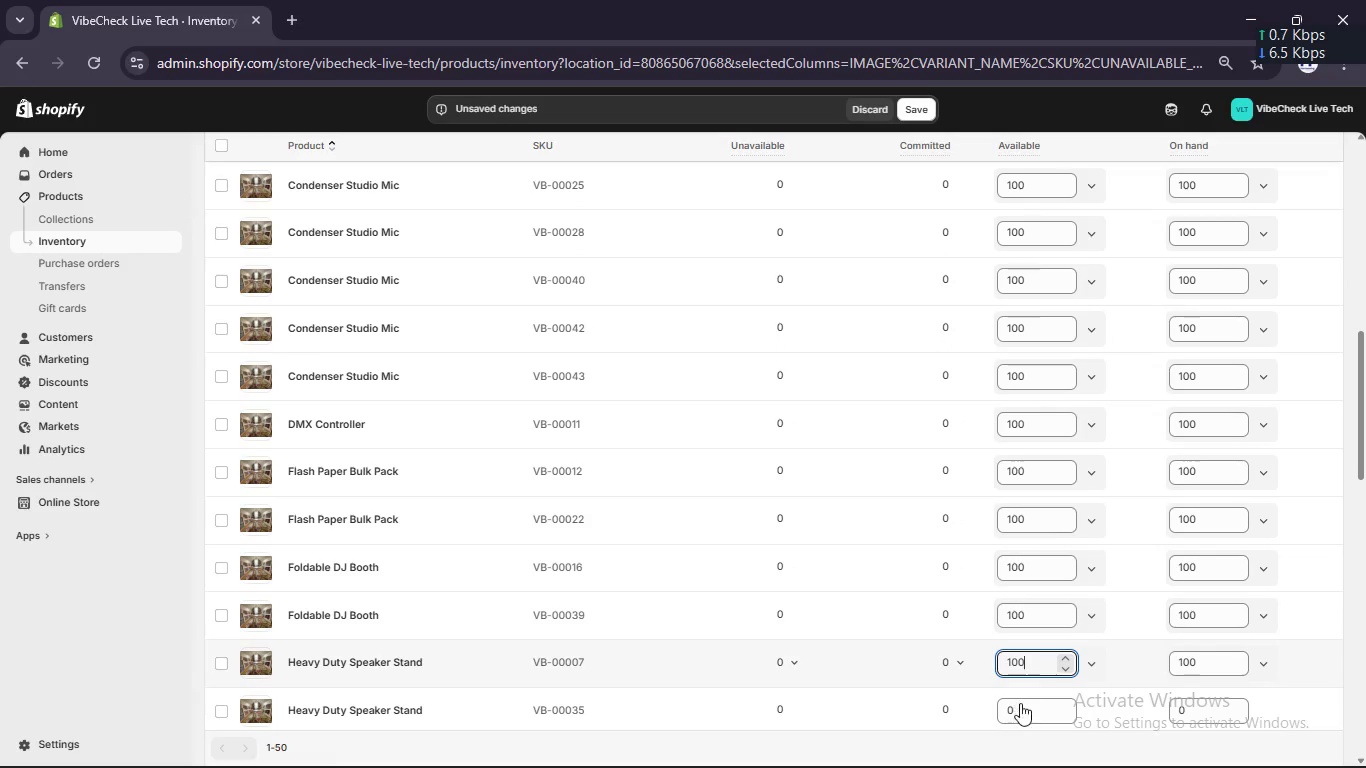 
left_click([1021, 710])
 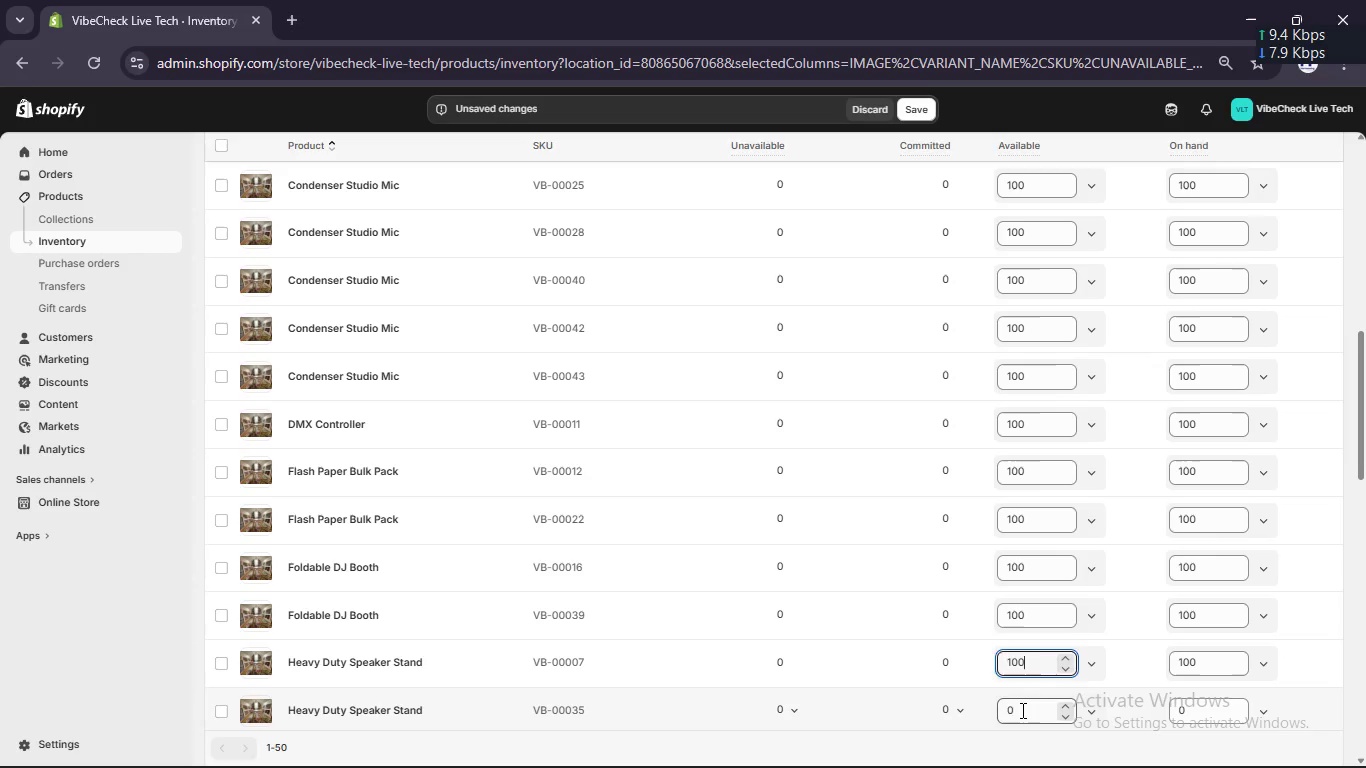 
key(Control+V)
 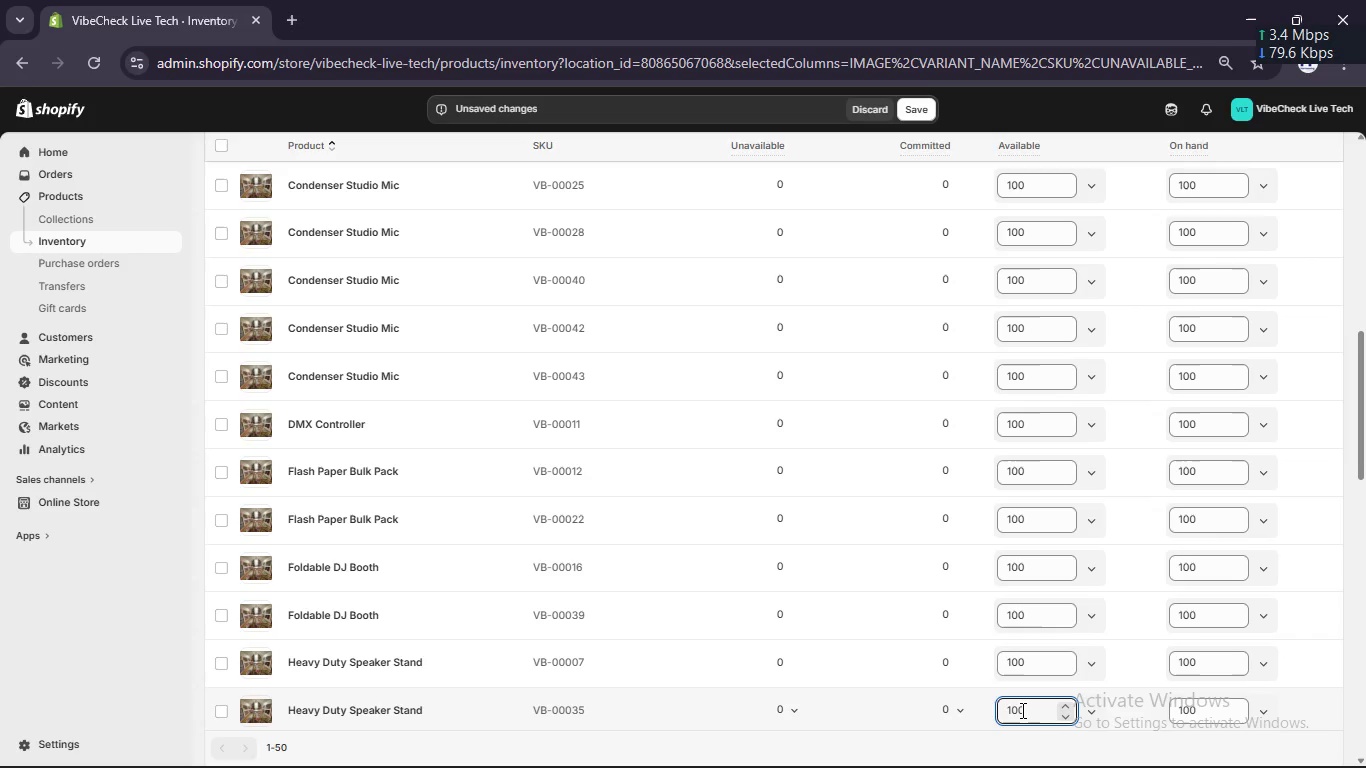 
scroll: coordinate [1021, 710], scroll_direction: down, amount: 5.0
 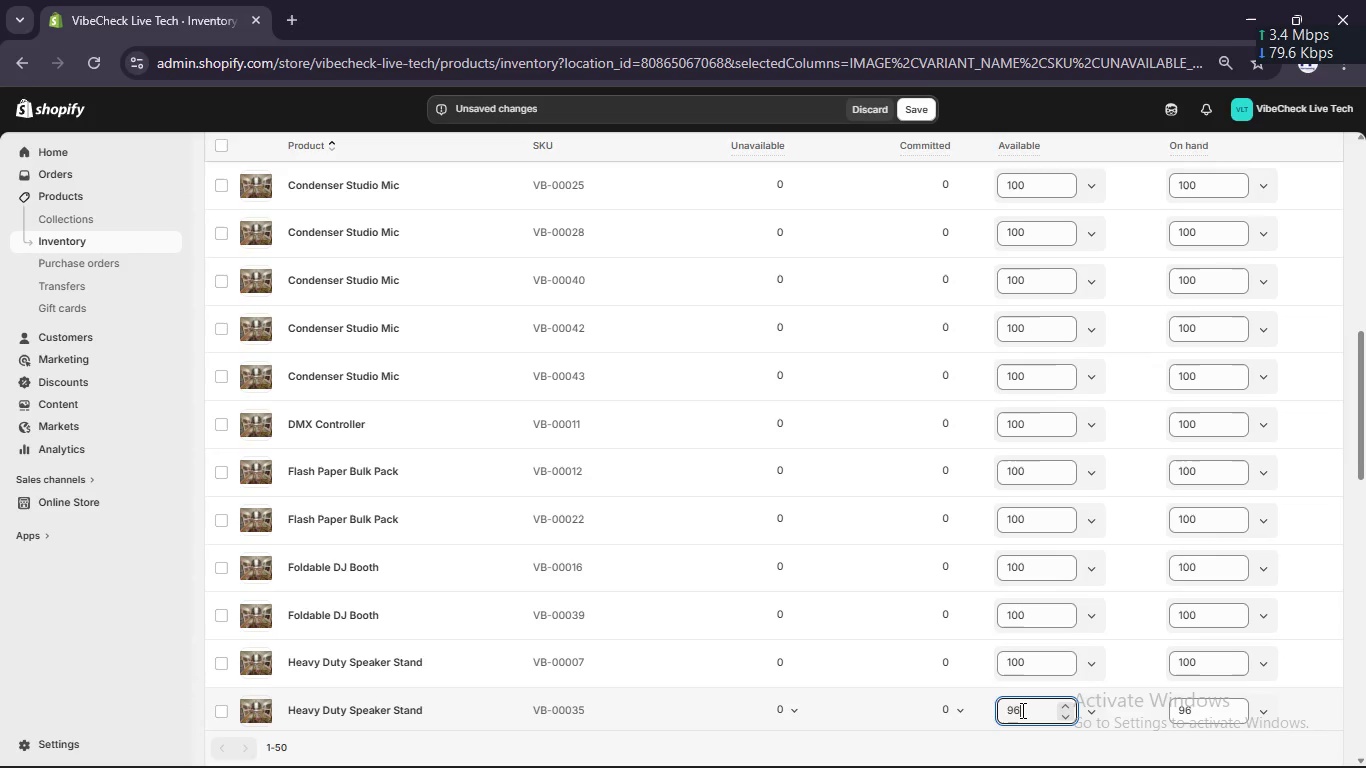 
scroll: coordinate [1021, 710], scroll_direction: up, amount: 2.0
 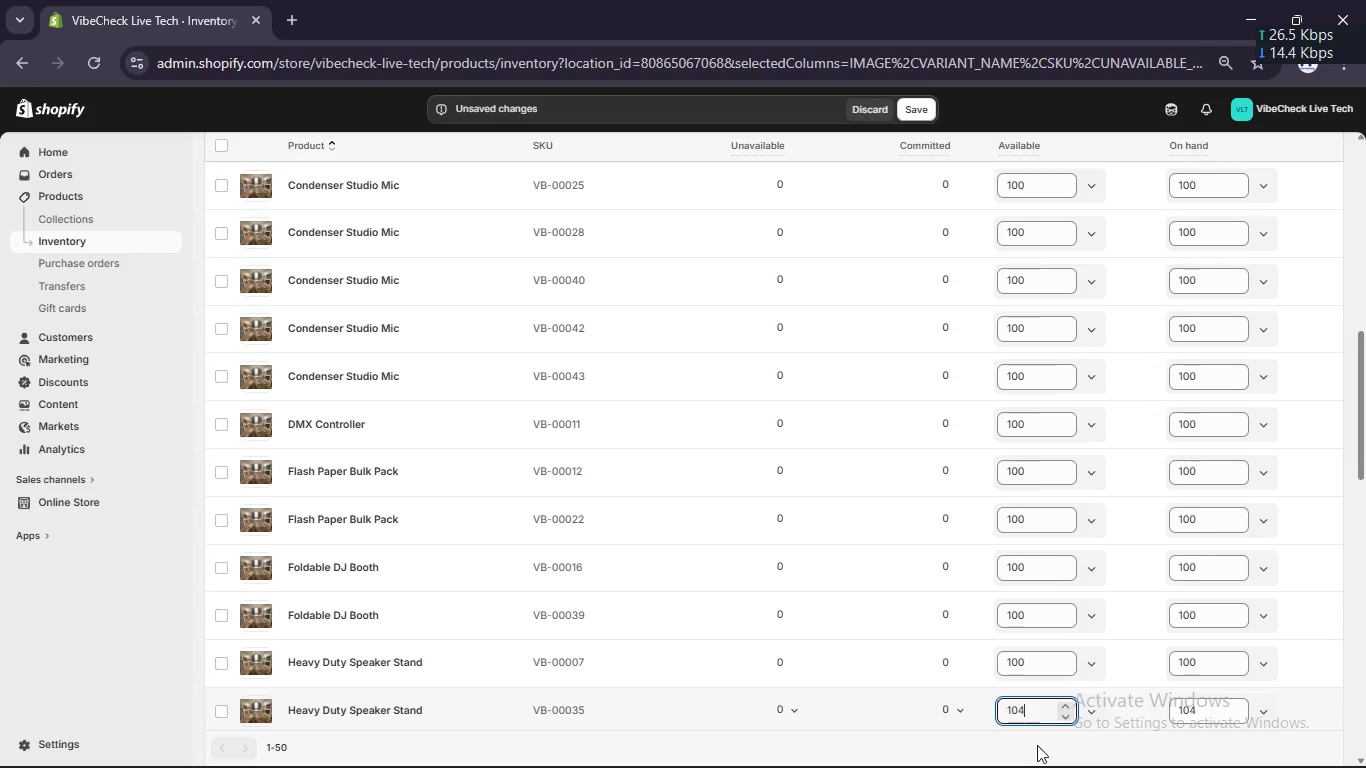 
left_click([1037, 745])
 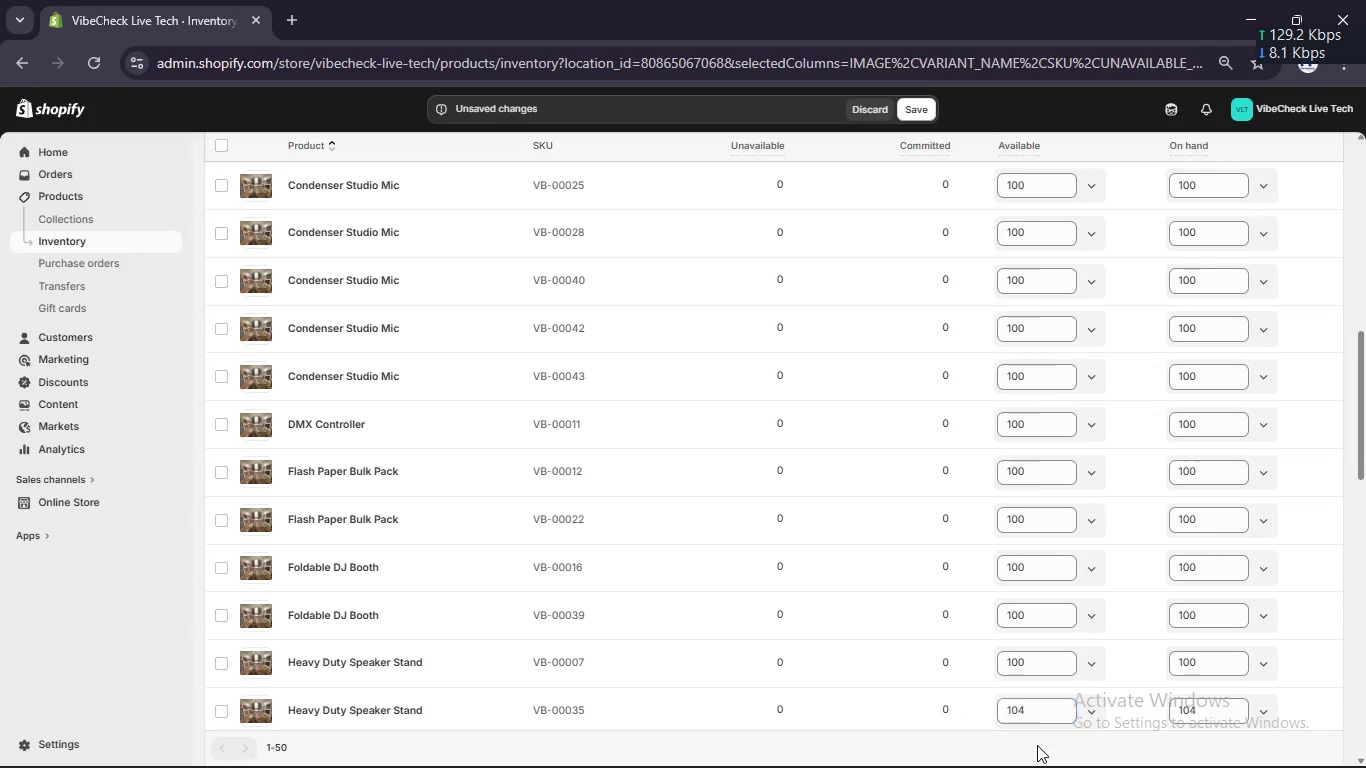 
scroll: coordinate [1037, 745], scroll_direction: none, amount: 0.0
 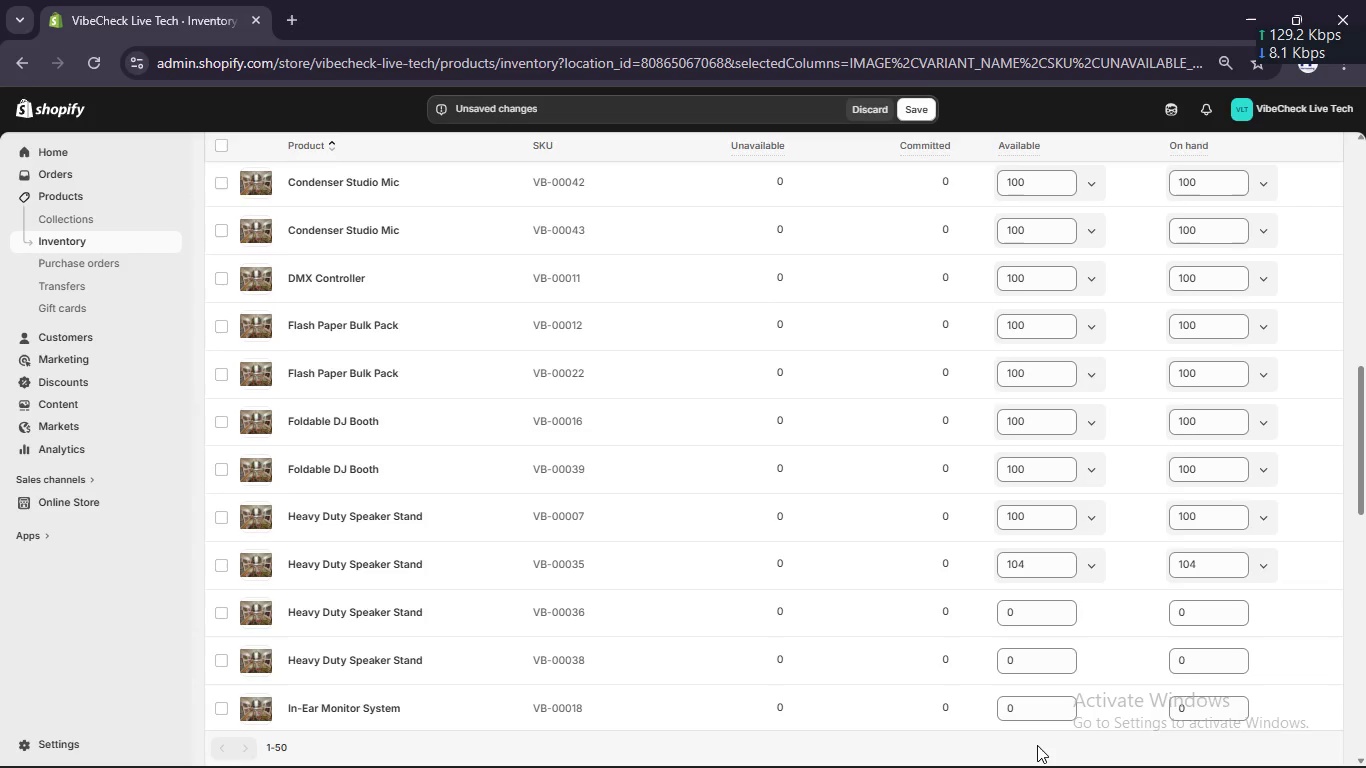 
scroll: coordinate [1037, 745], scroll_direction: down, amount: 4.0
 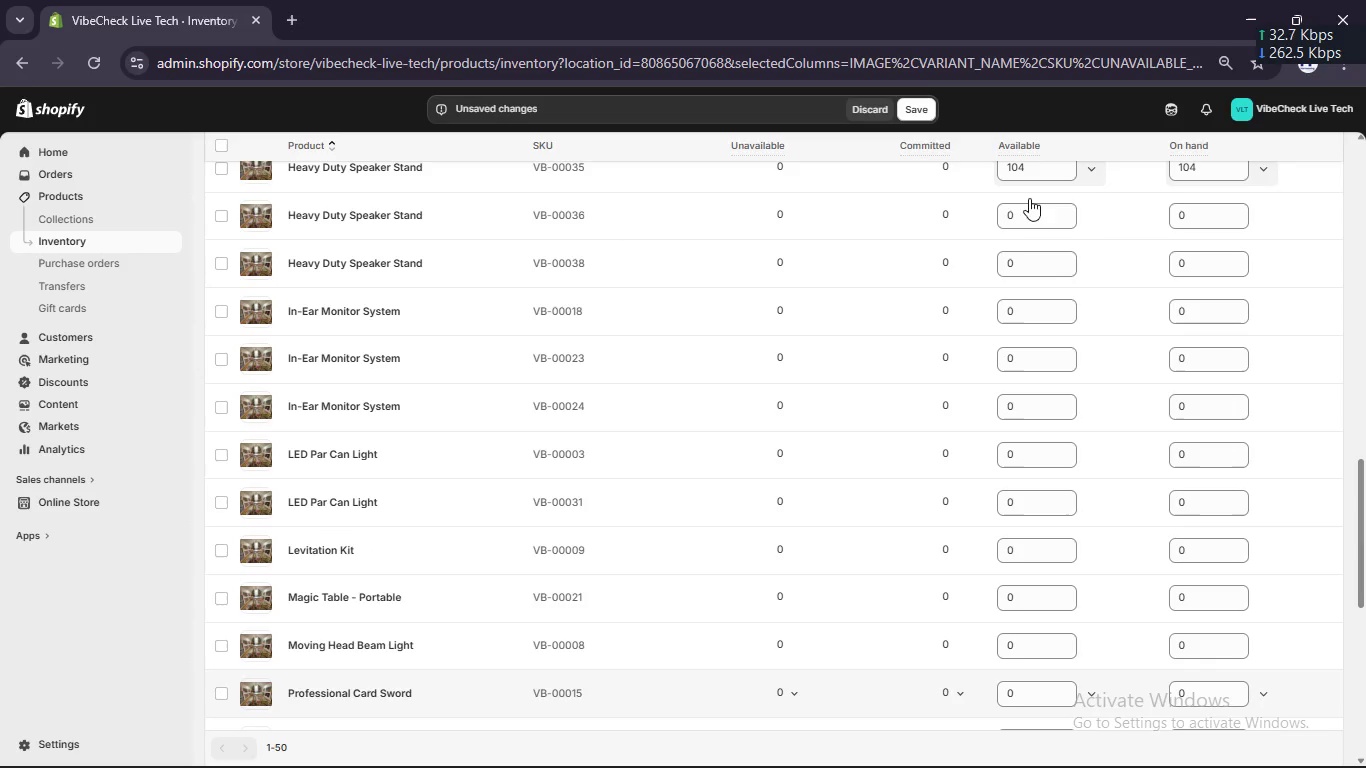 
left_click([1021, 218])
 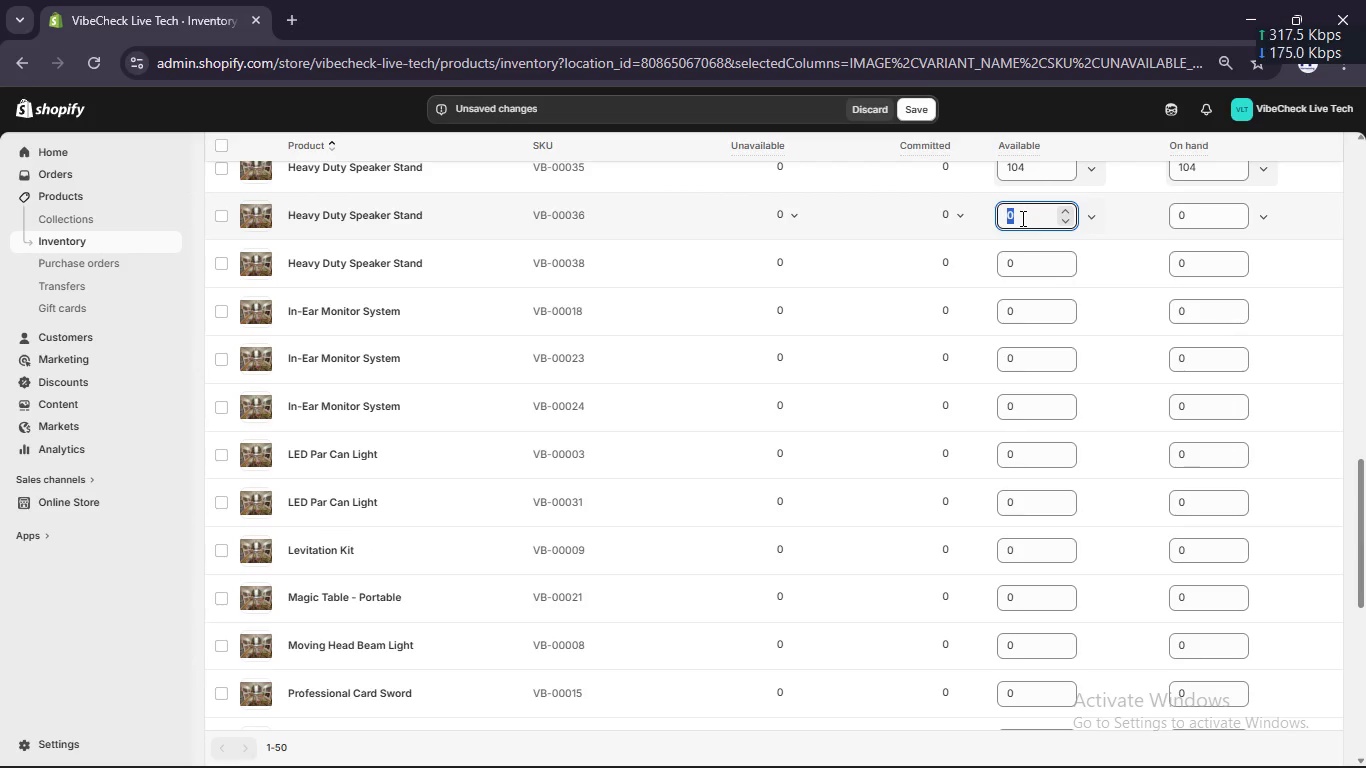 
key(Control+V)
 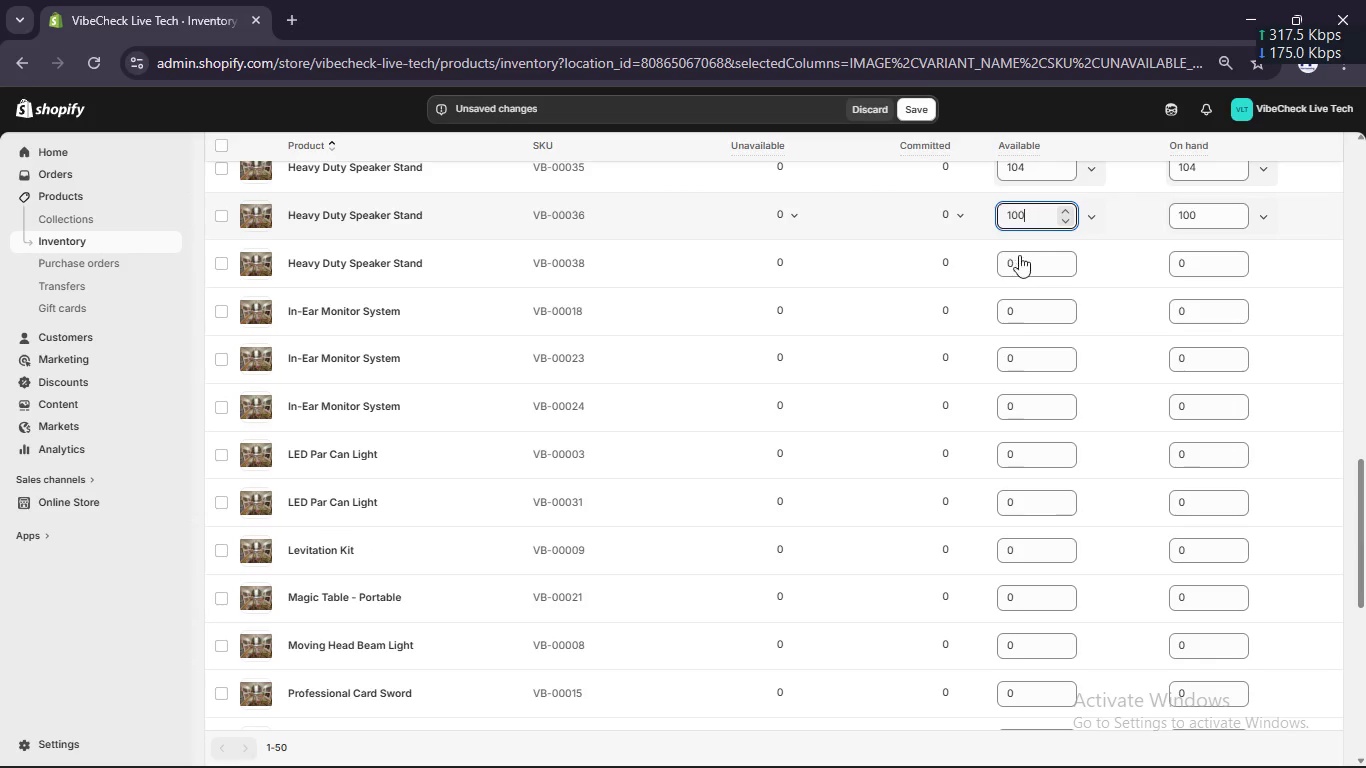 
left_click([1019, 259])
 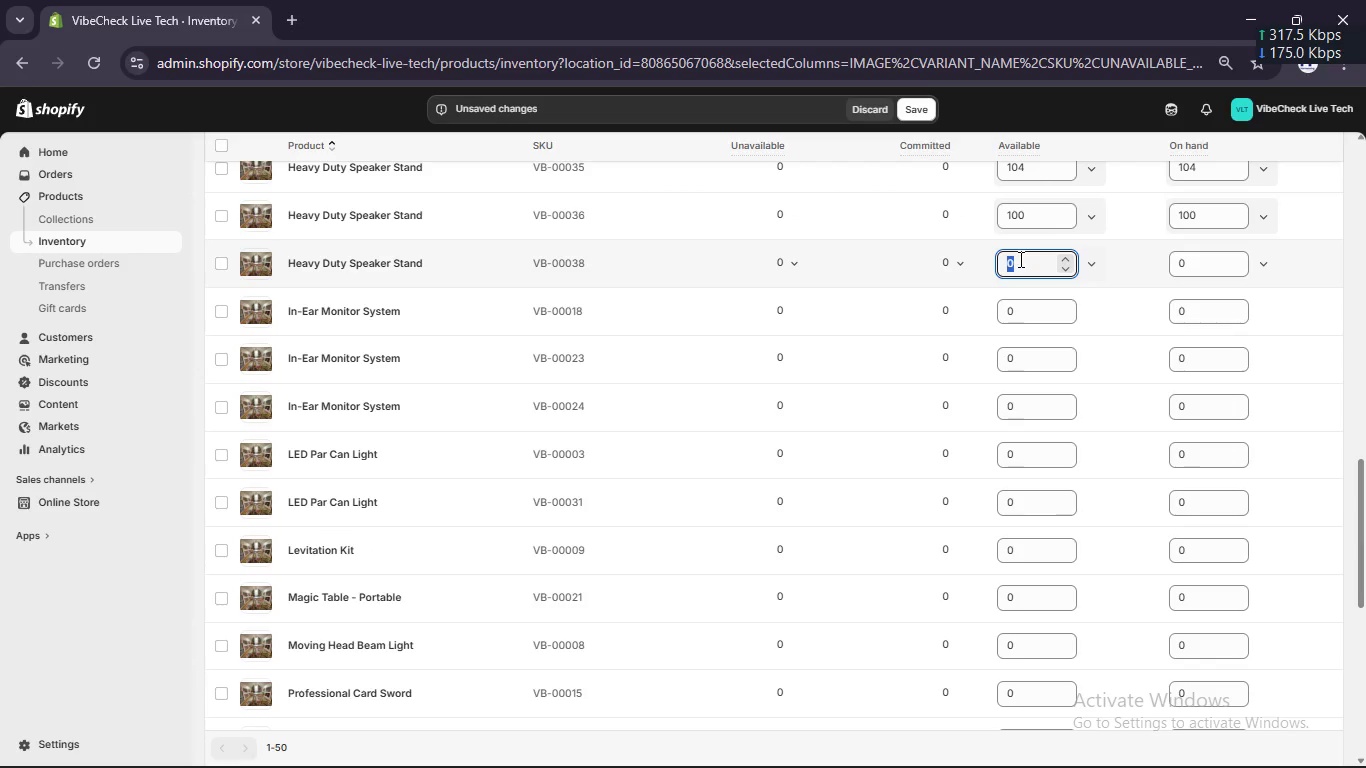 
key(Control+V)
 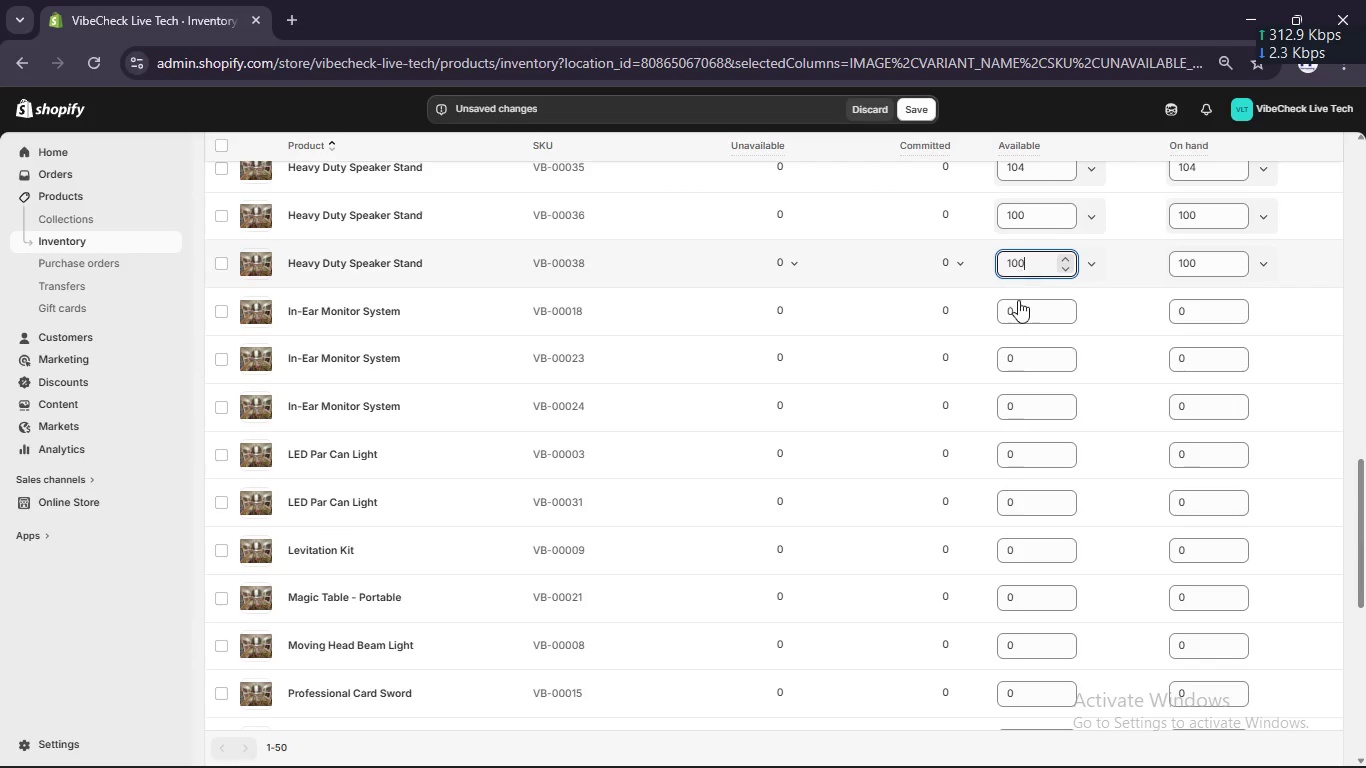 
left_click([1018, 306])
 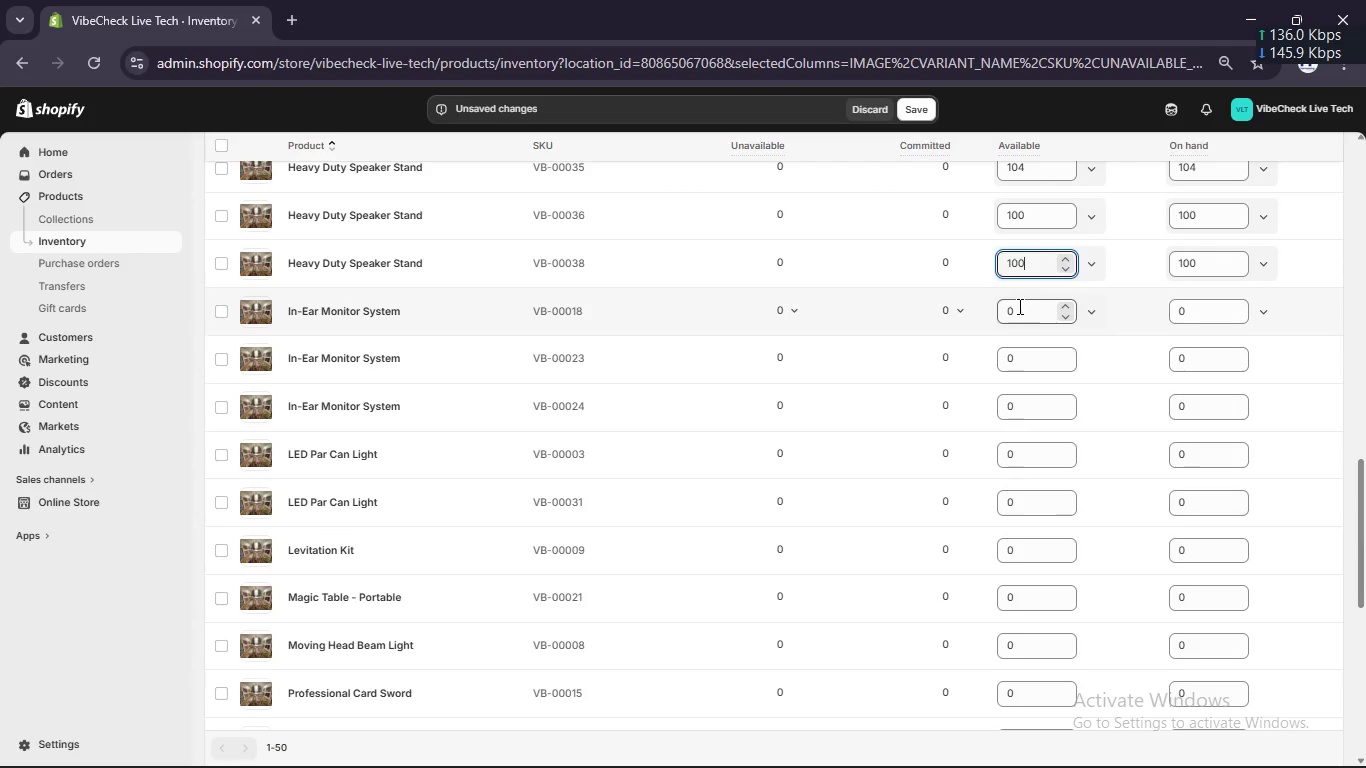 
key(Control+V)
 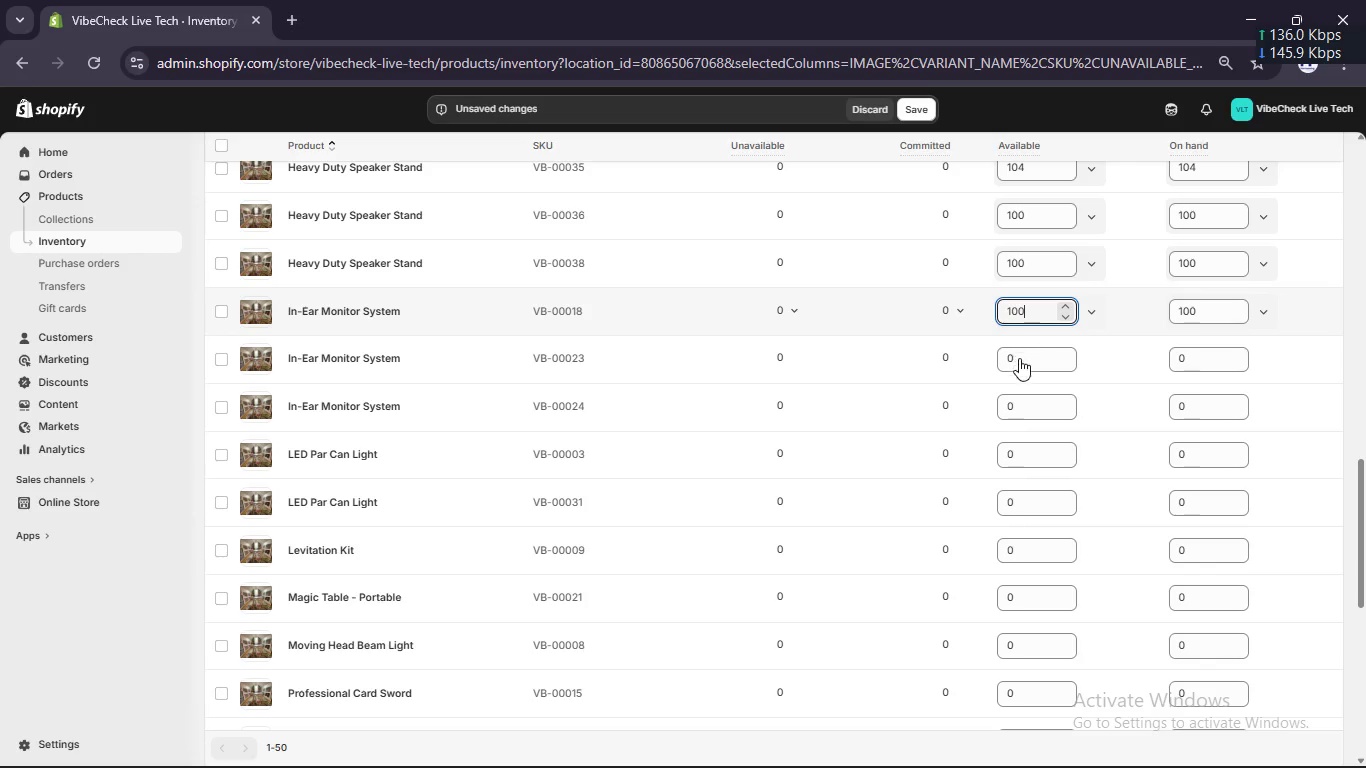 
left_click([1019, 363])
 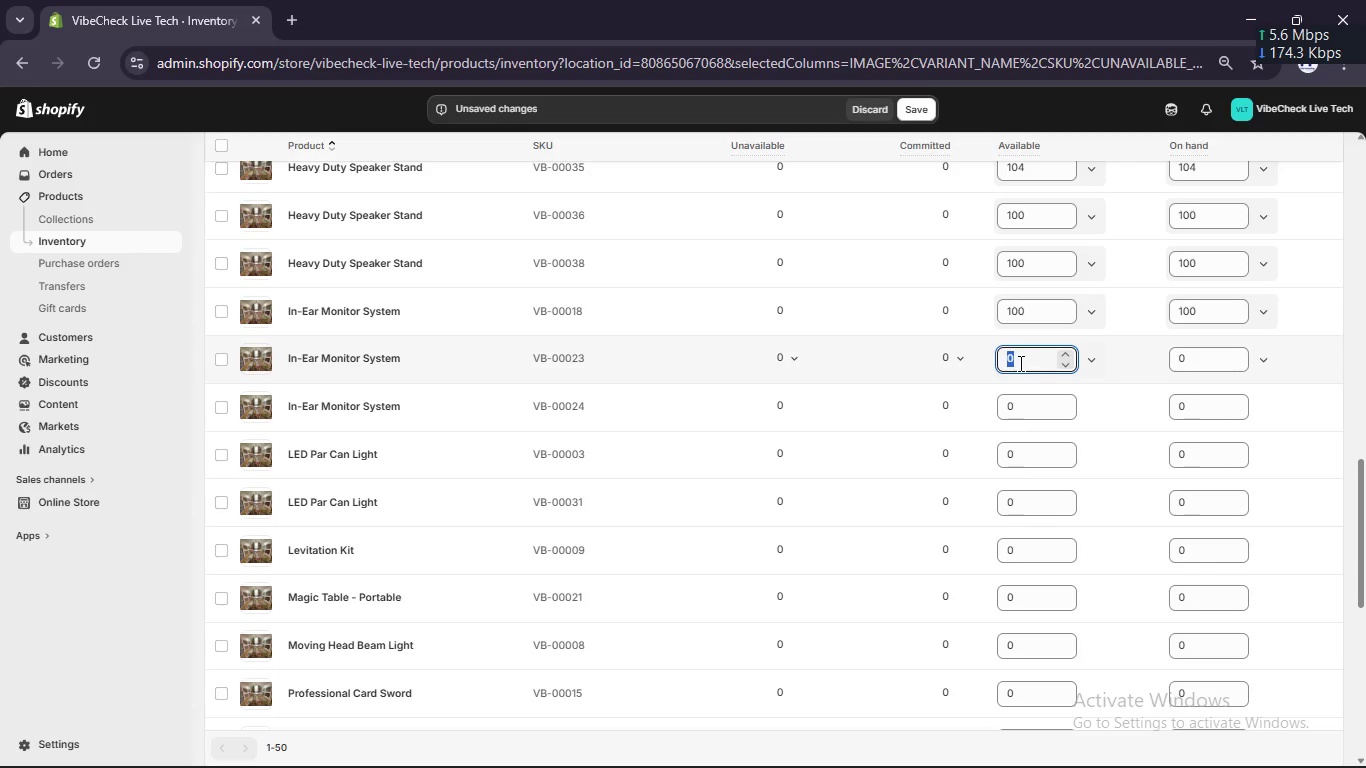 
key(Control+V)
 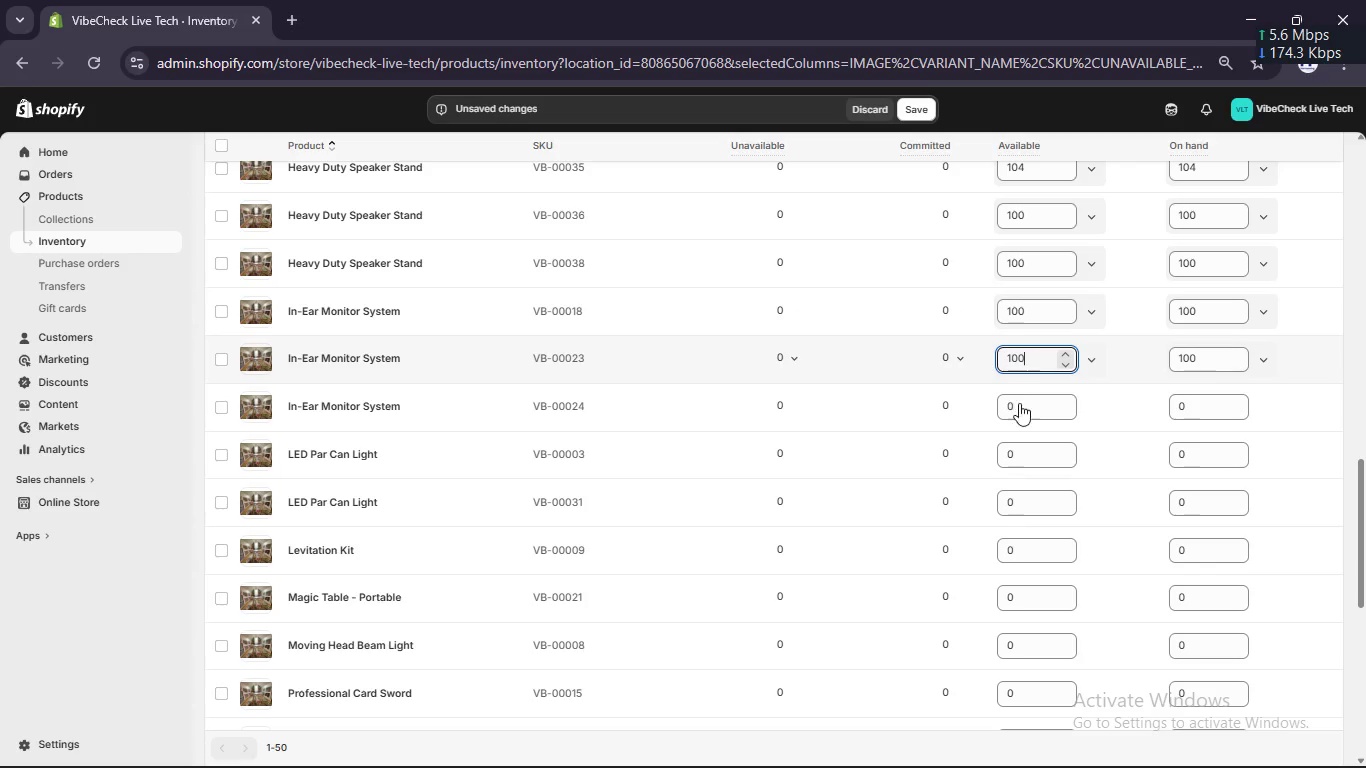 
left_click([1019, 409])
 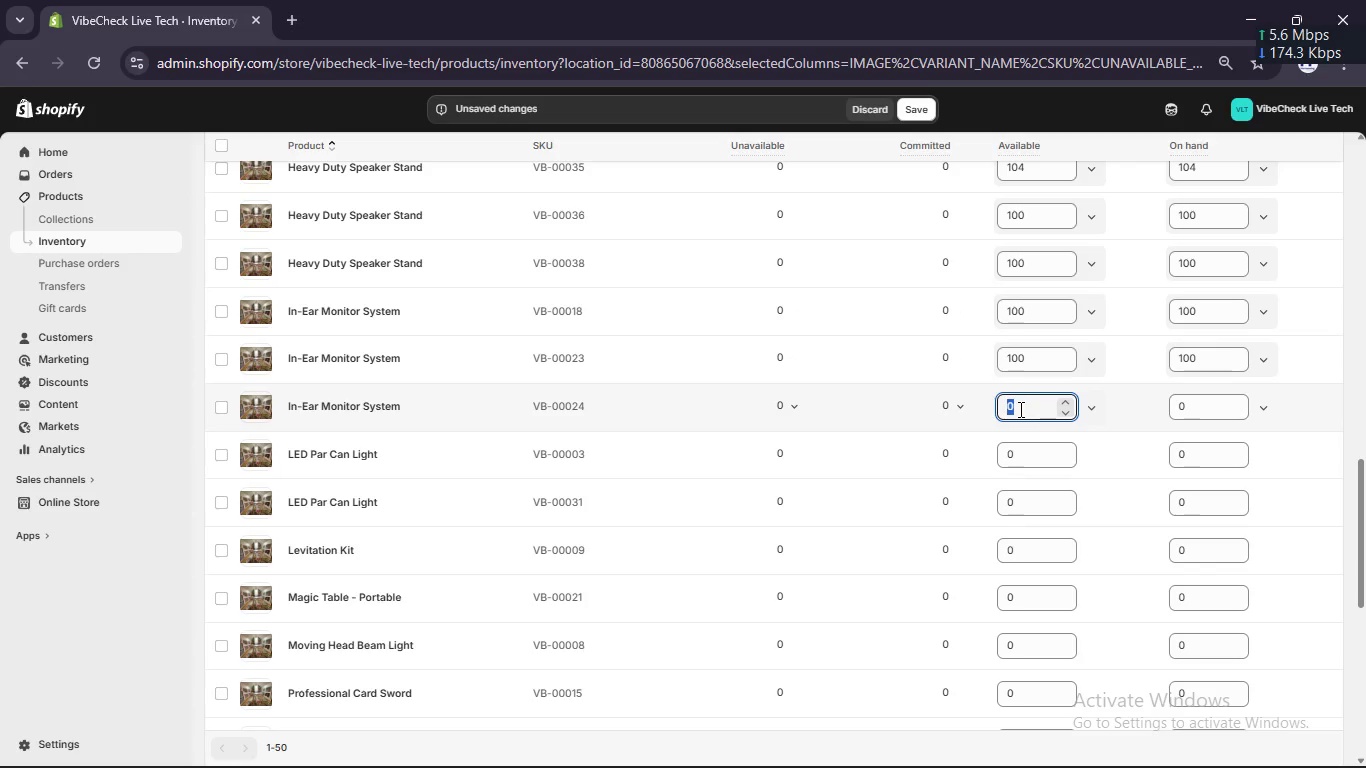 
key(Control+V)
 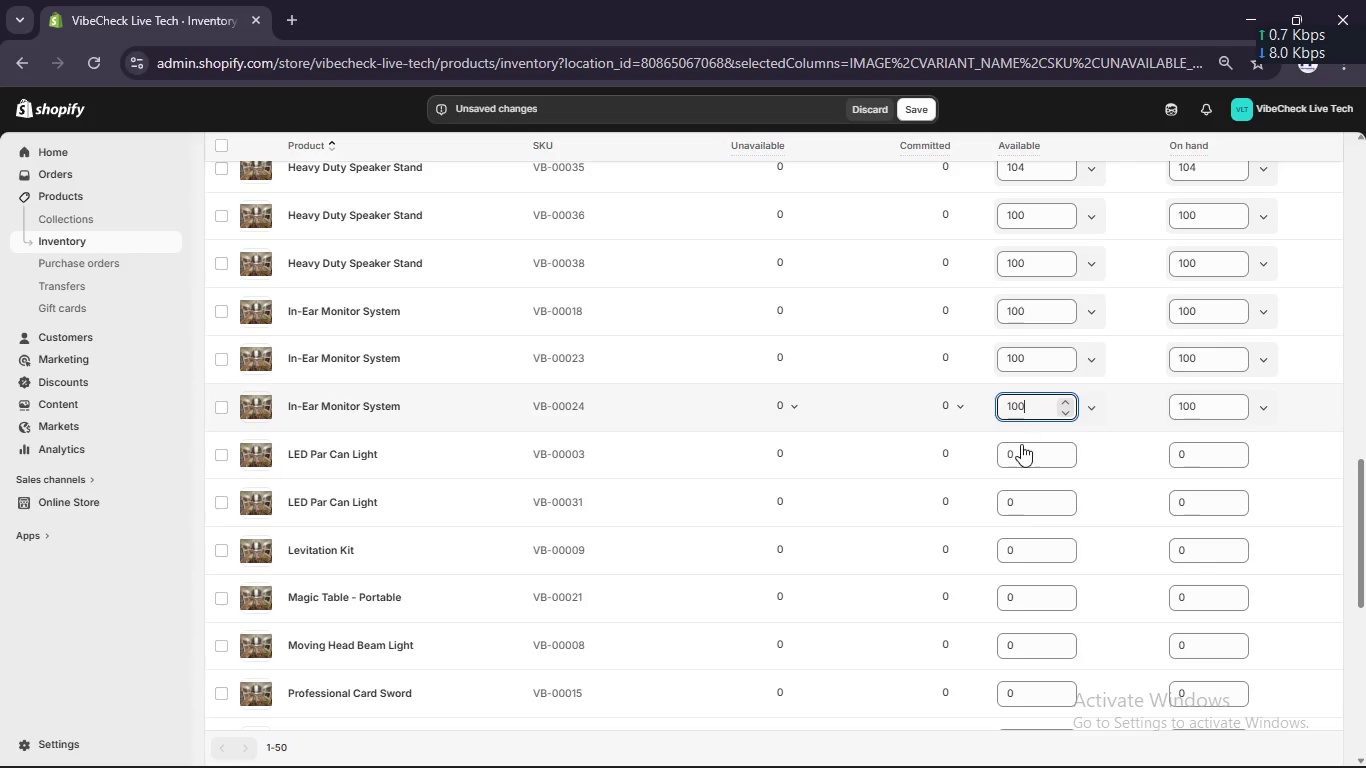 
left_click([1021, 449])
 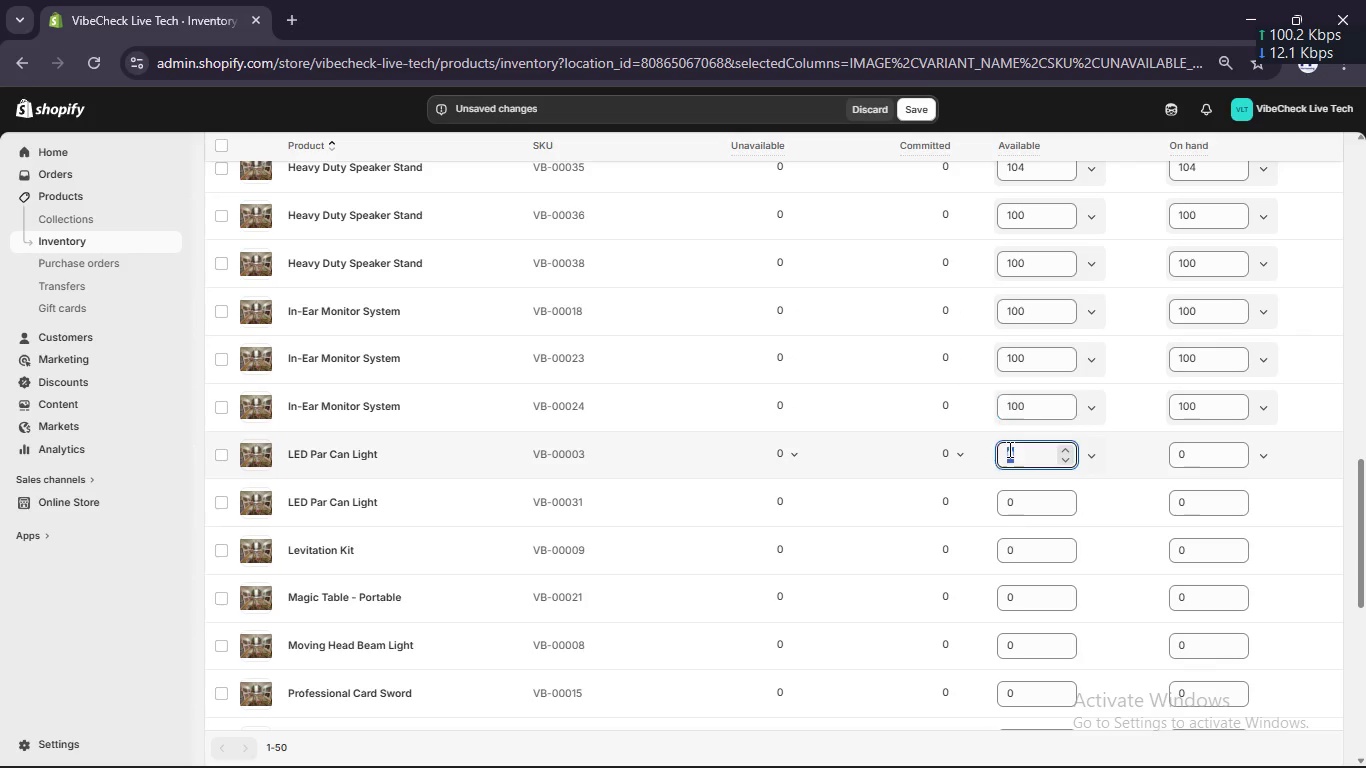 
key(Control+V)
 